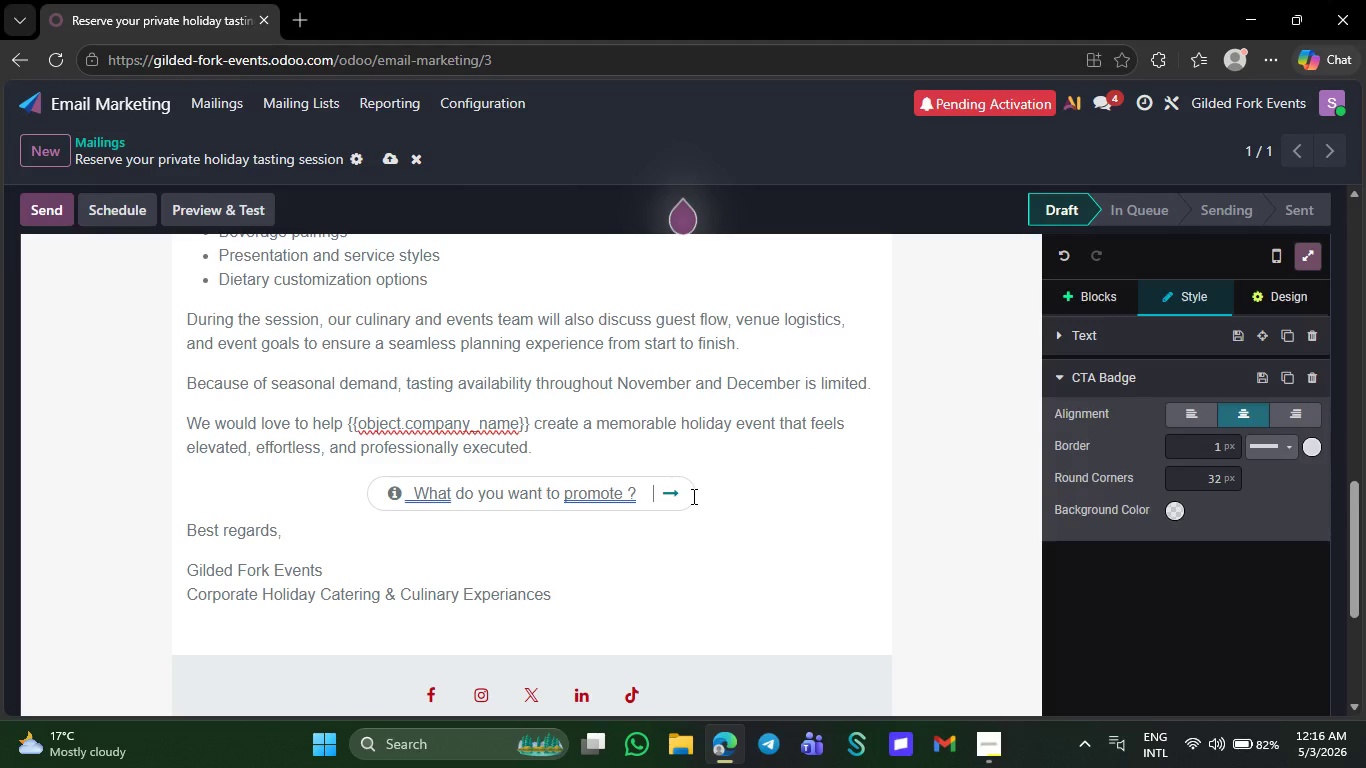 
key(Backspace)
 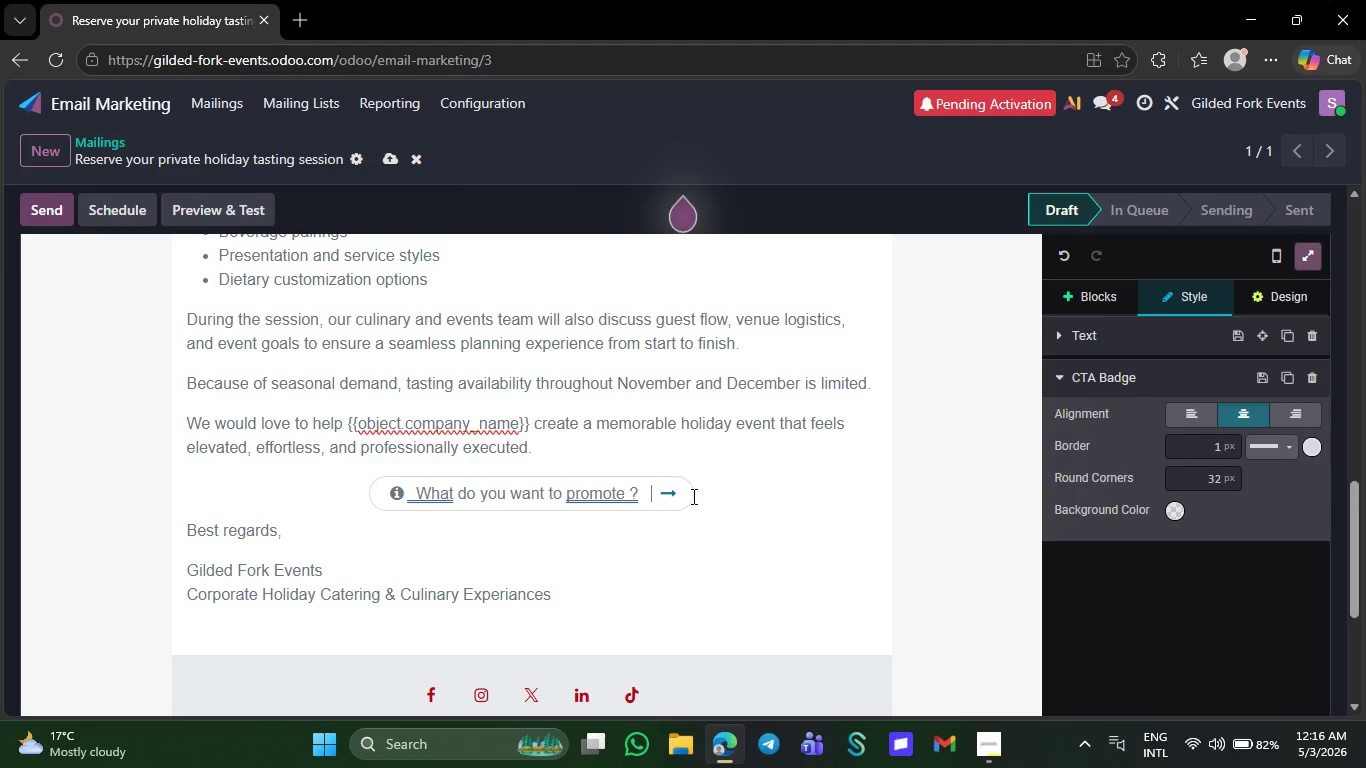 
key(Backspace)
 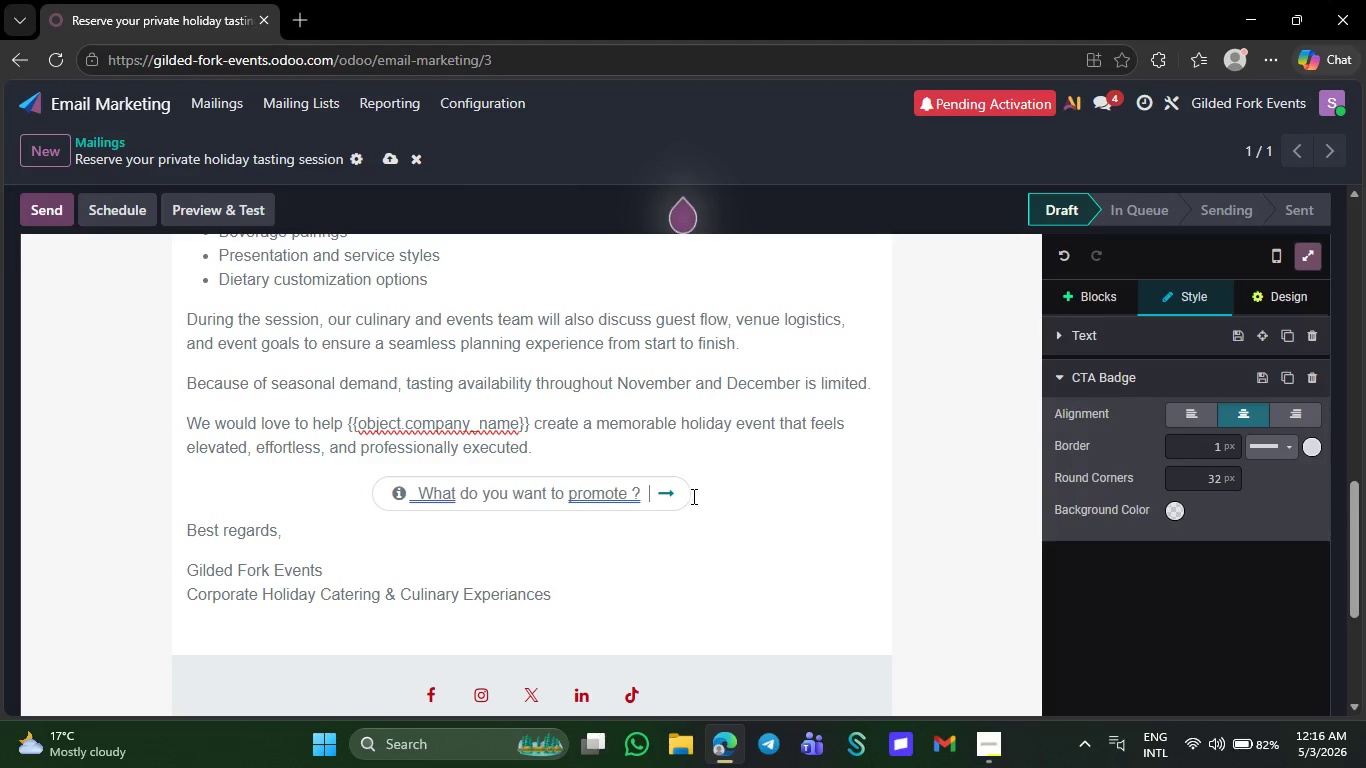 
key(Backspace)
 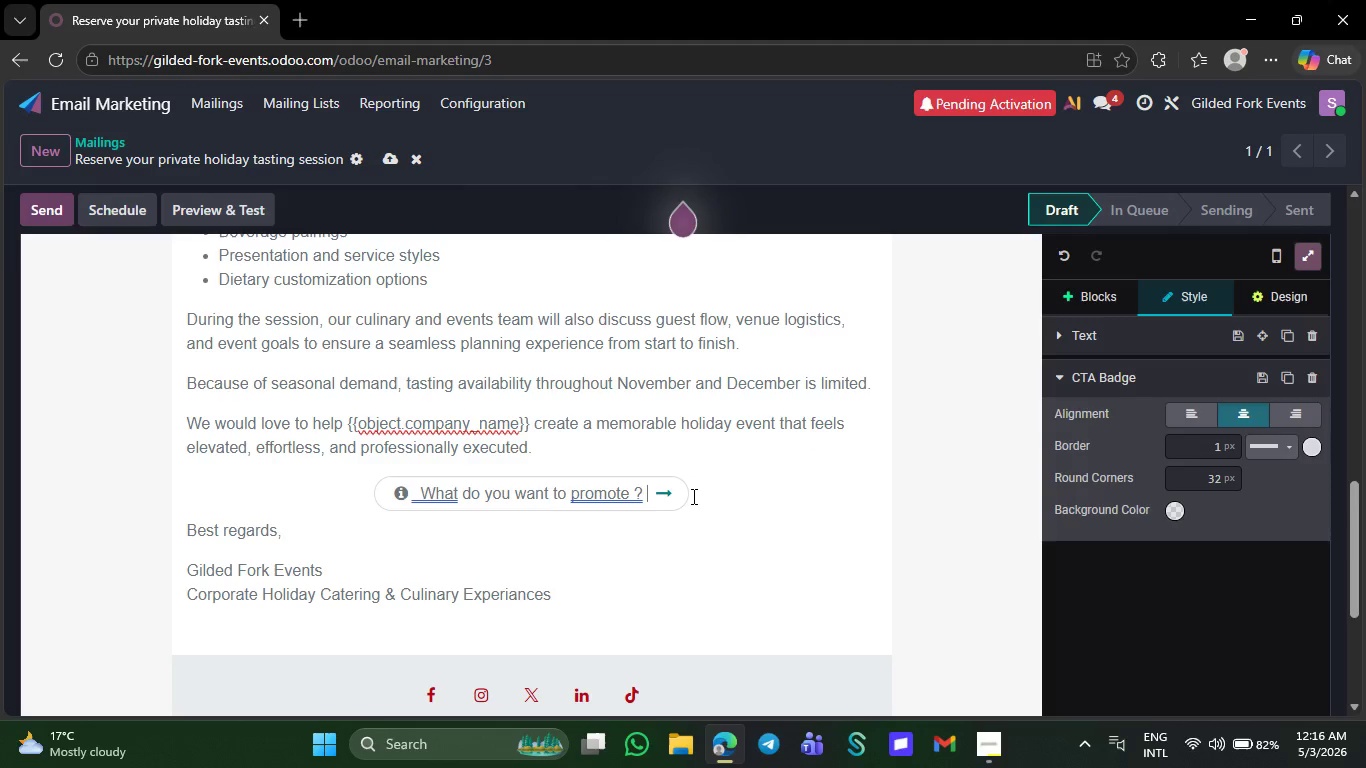 
key(Backspace)
 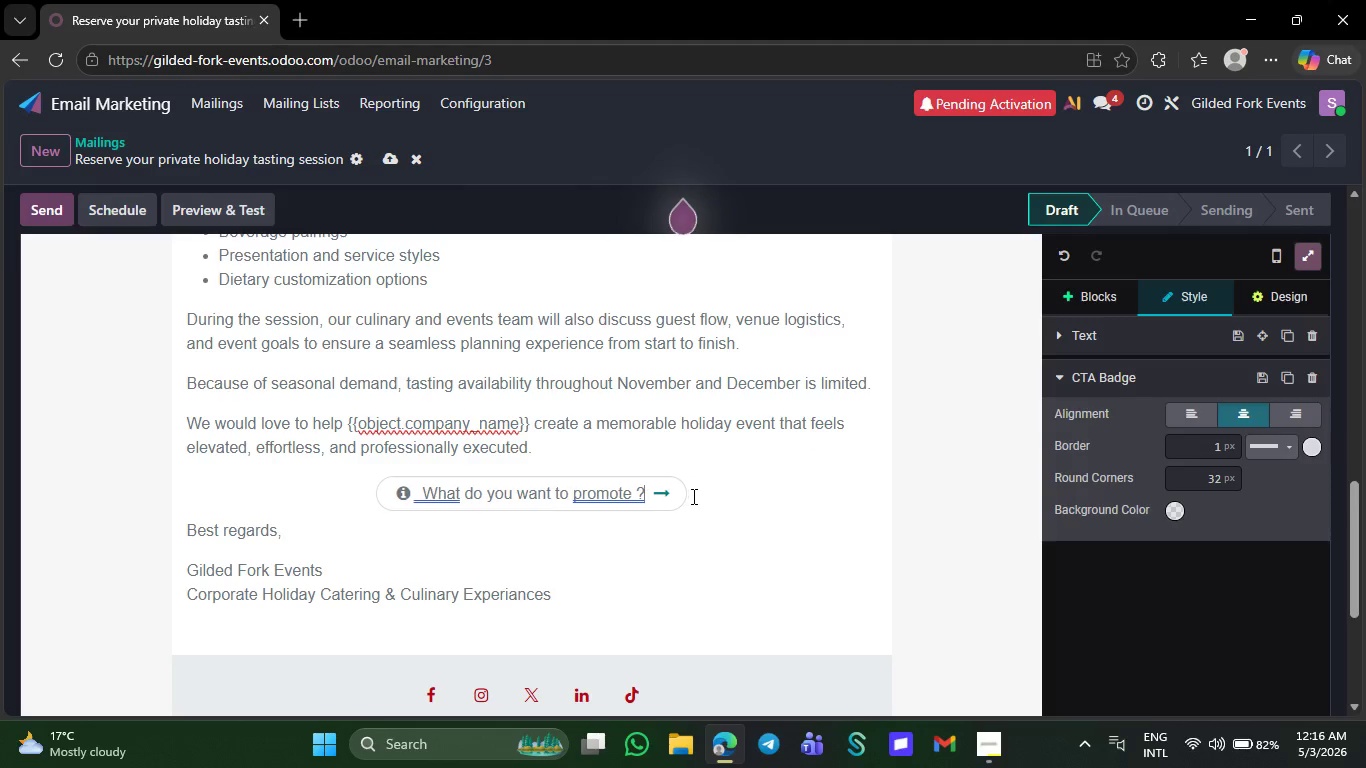 
key(Backspace)
 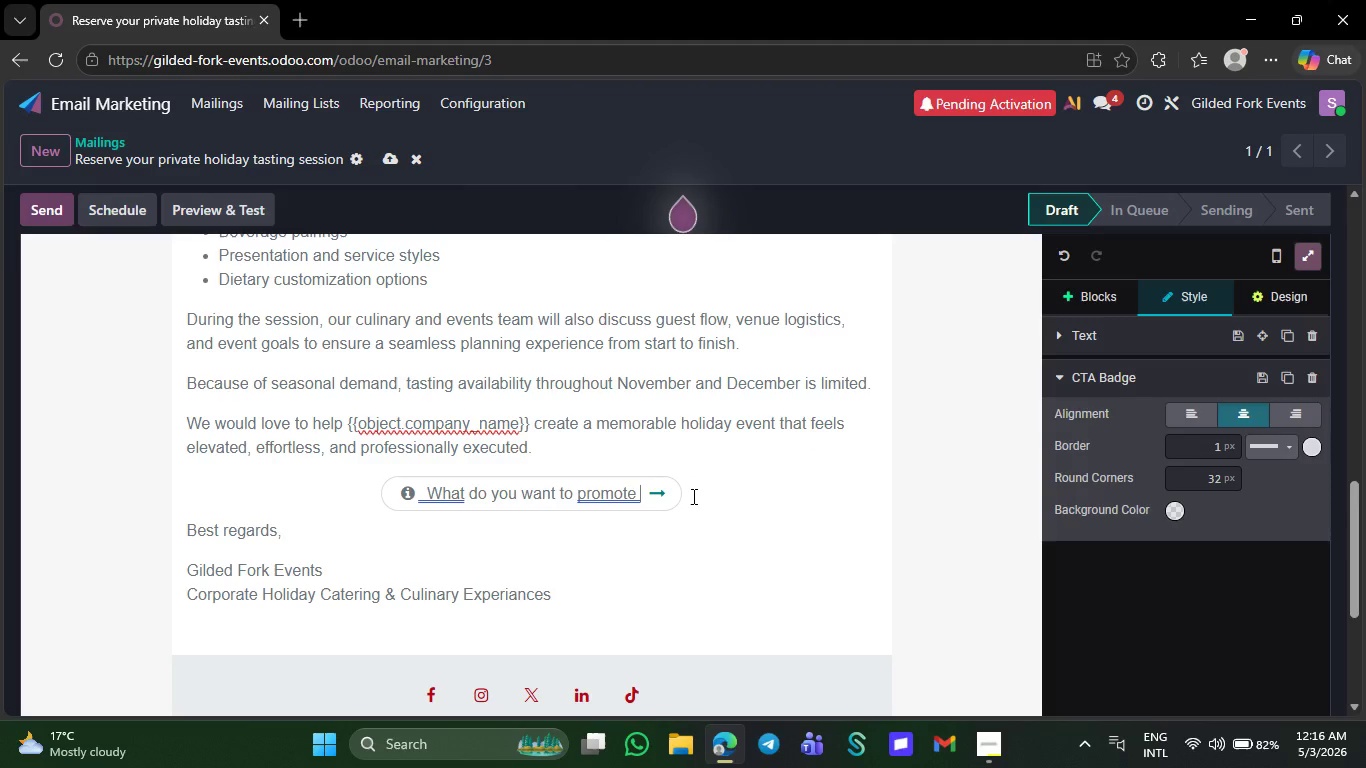 
key(Backspace)
 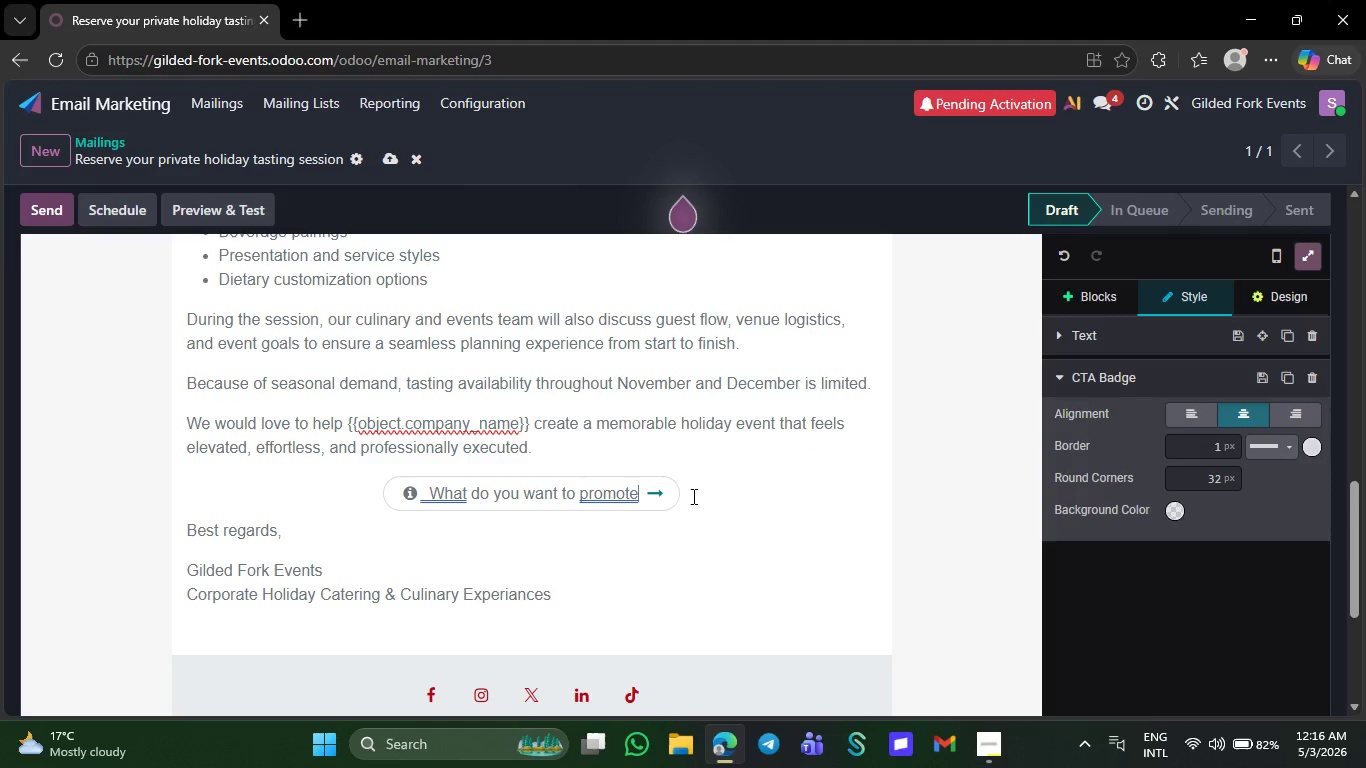 
hold_key(key=Backspace, duration=1.16)
 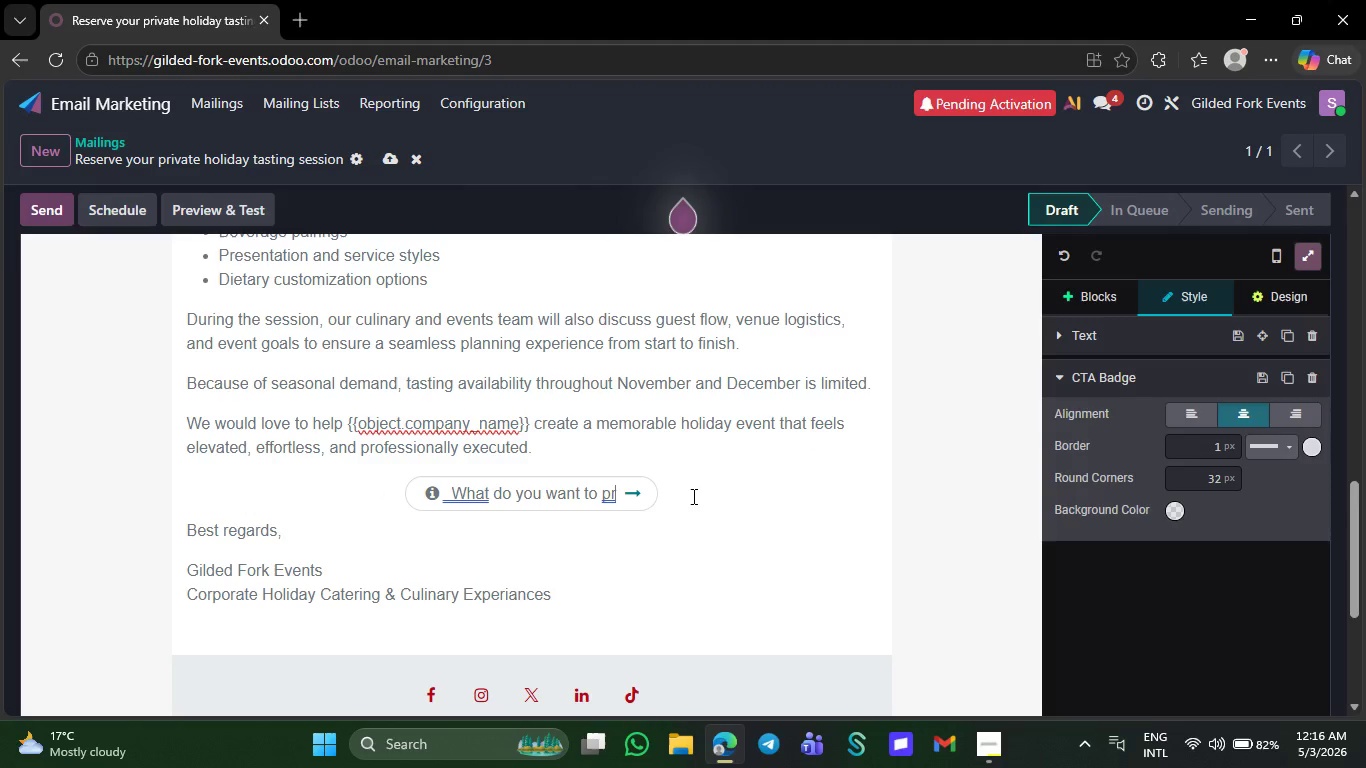 
key(Backspace)
 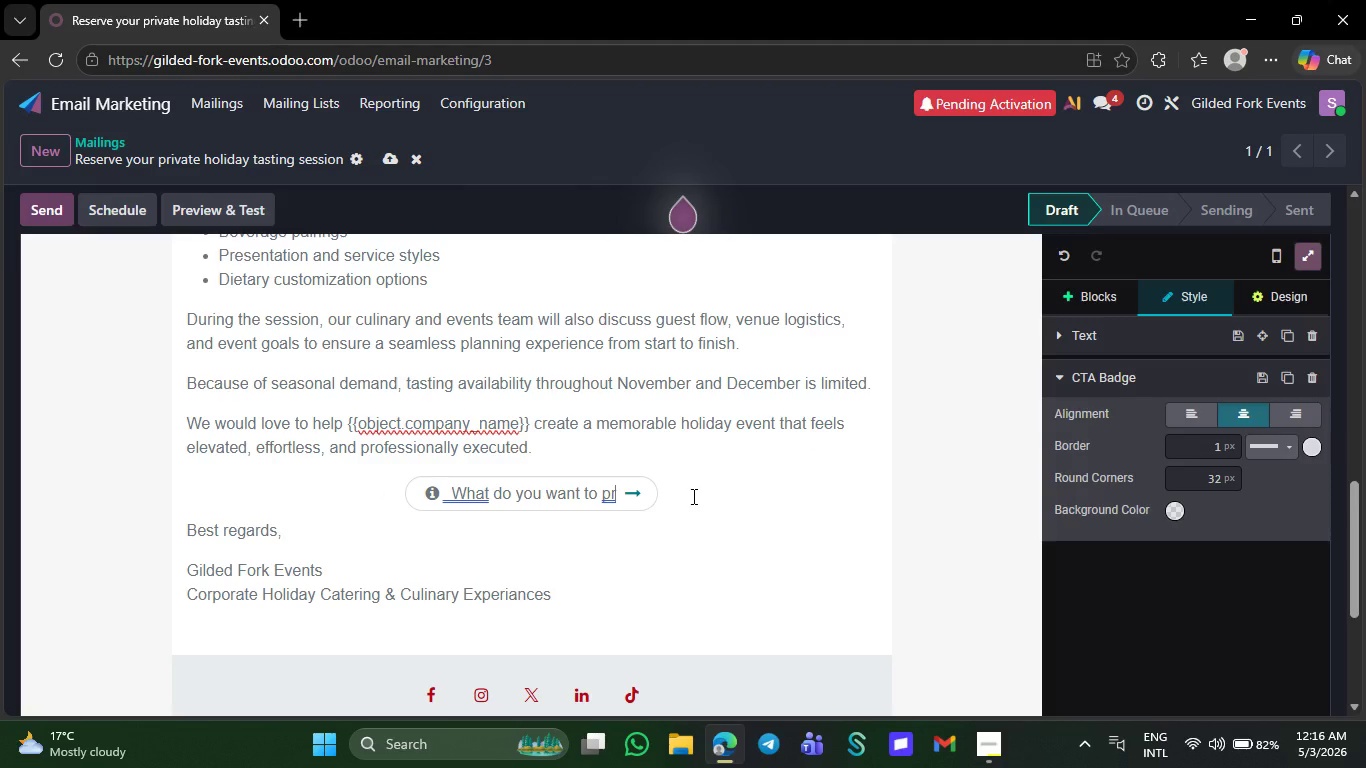 
key(Backspace)
 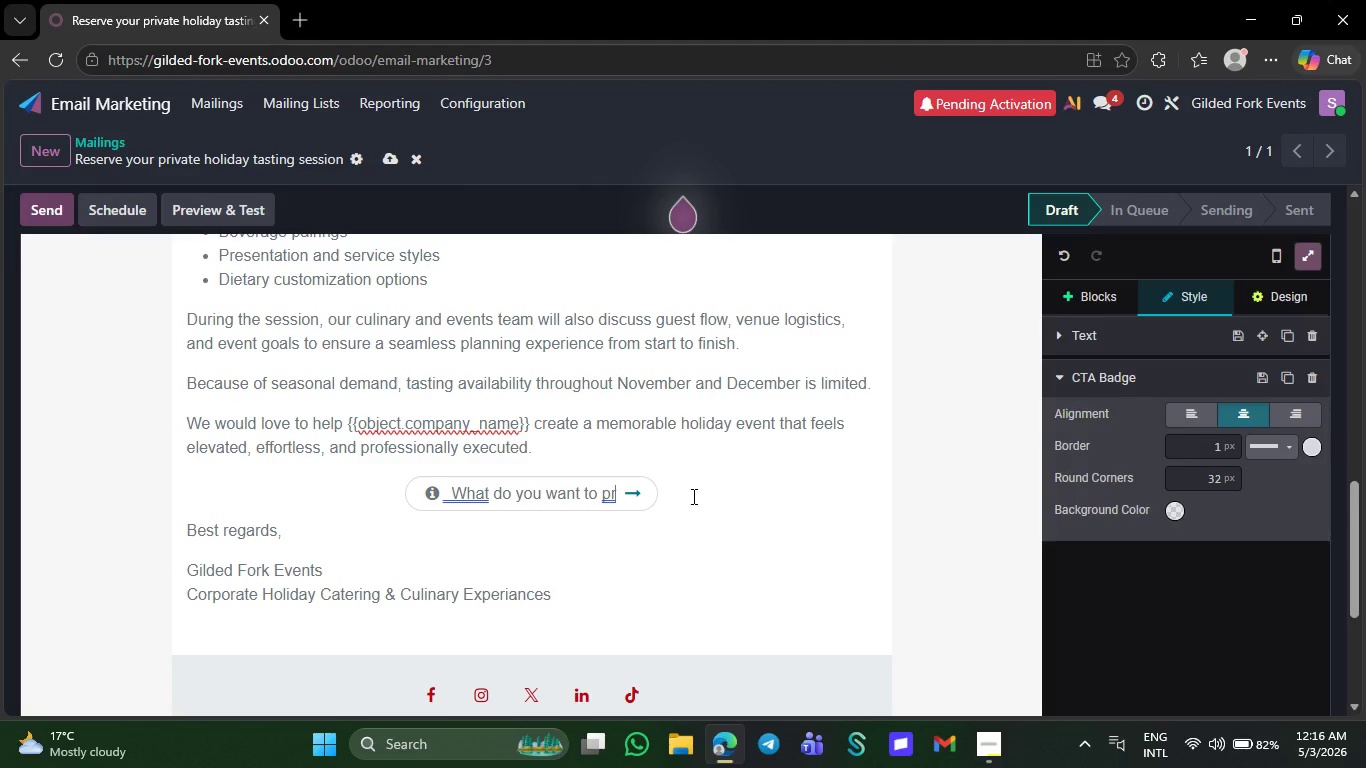 
key(Backspace)
 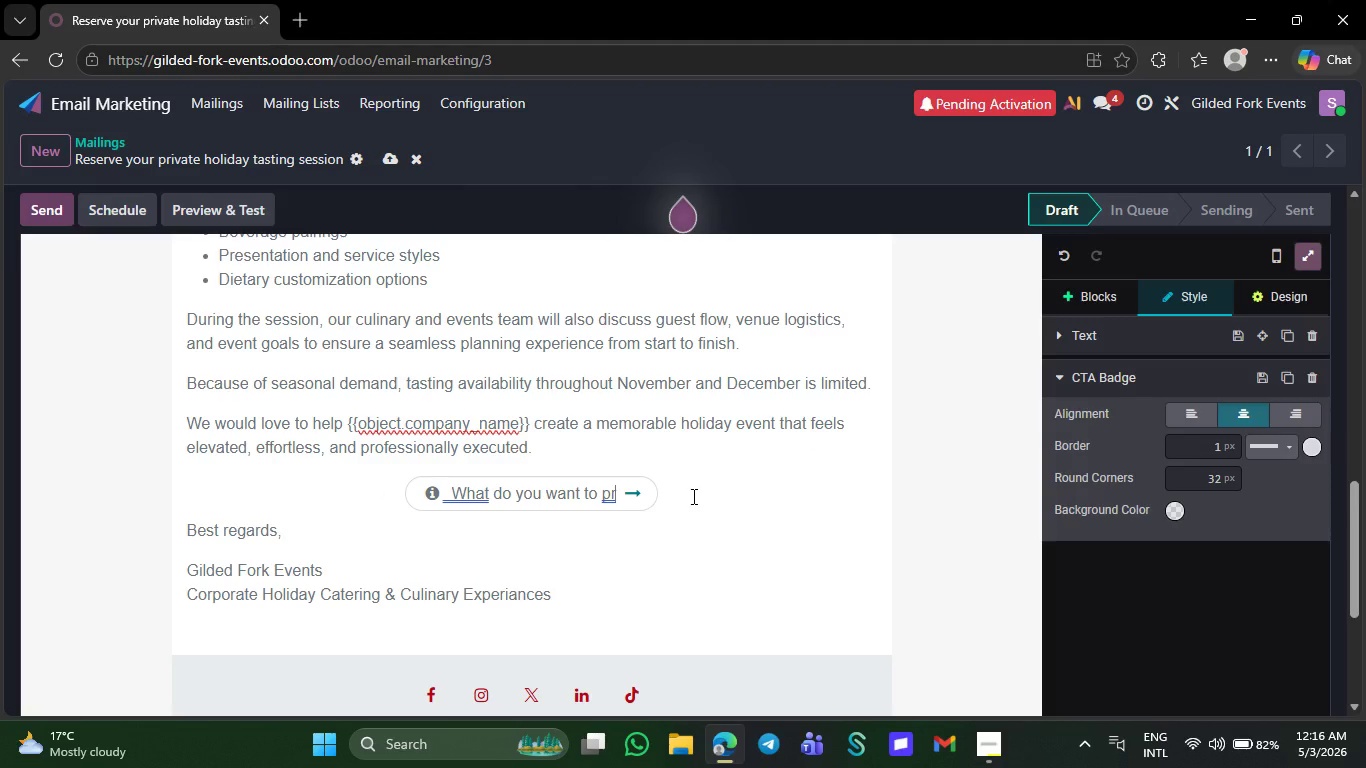 
key(Backspace)
 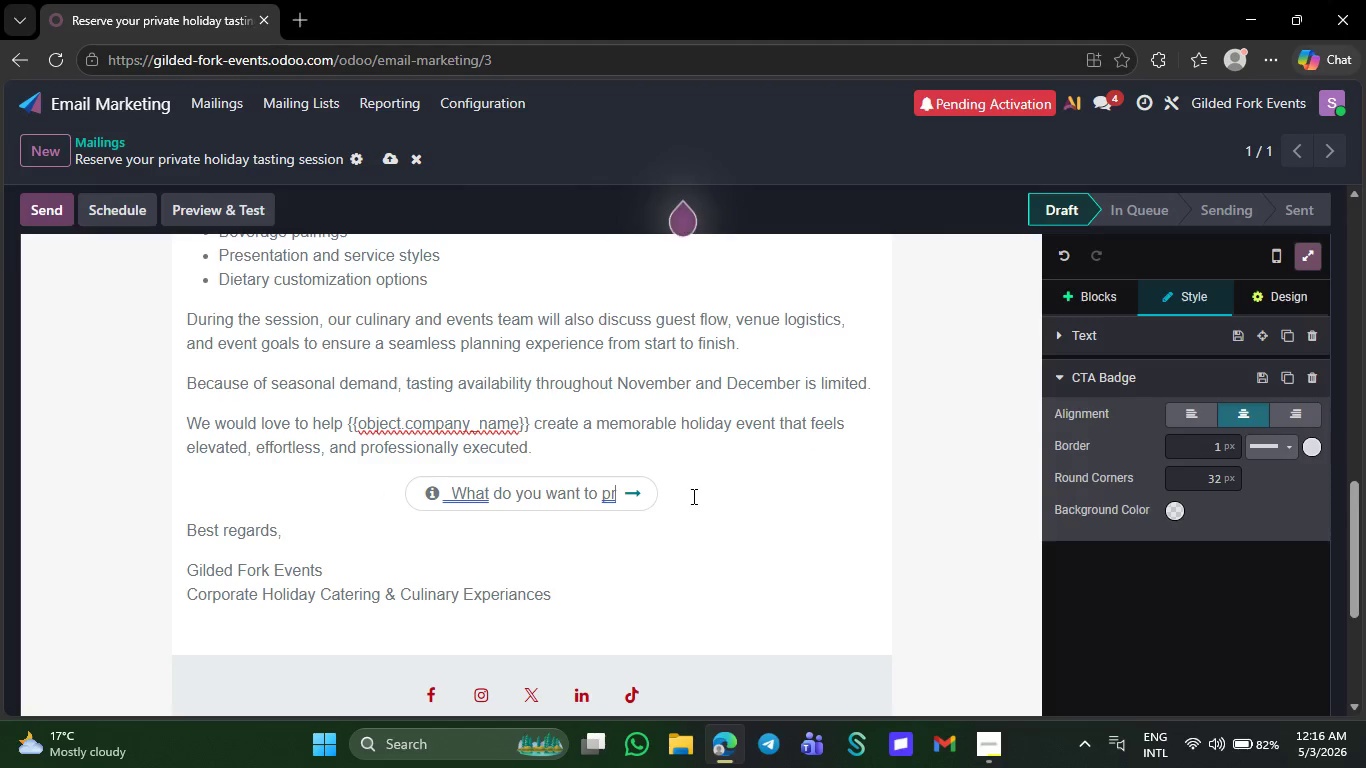 
key(Backspace)
 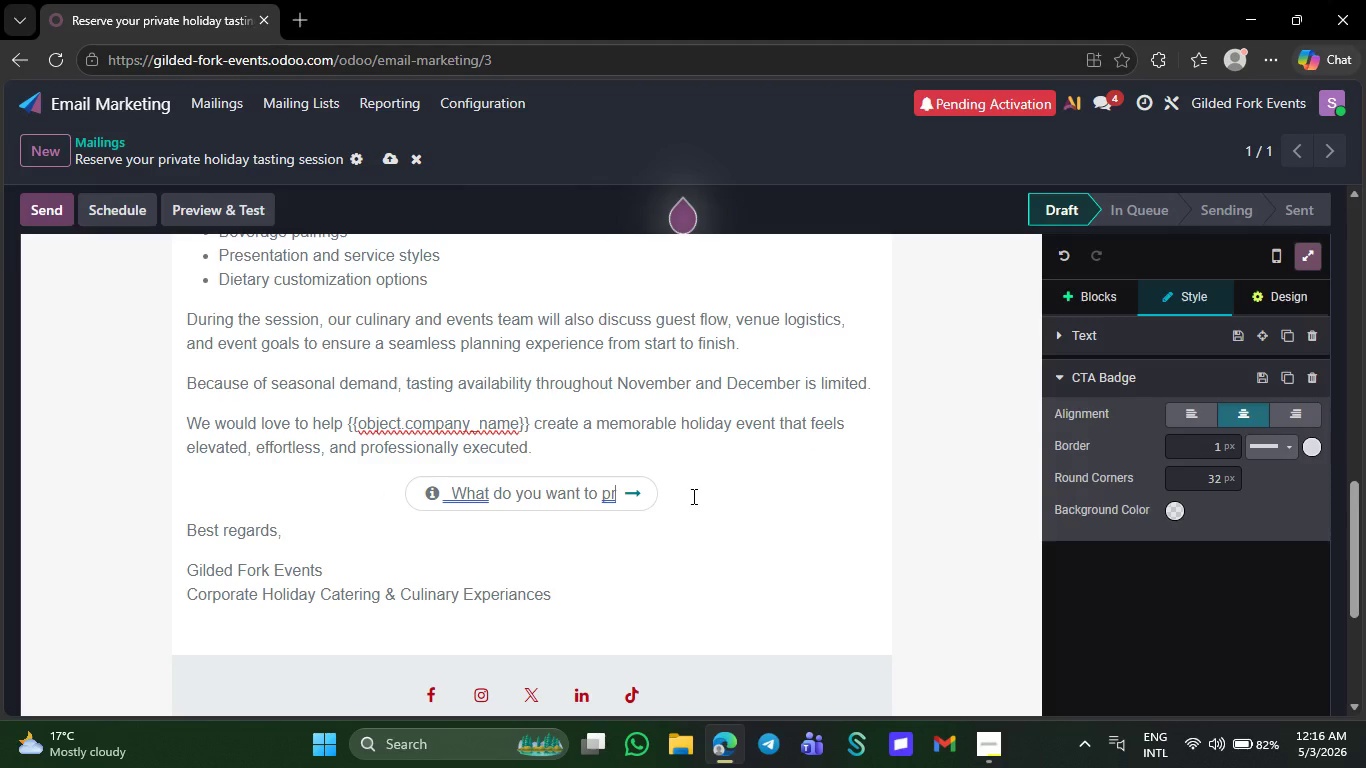 
key(Backspace)
 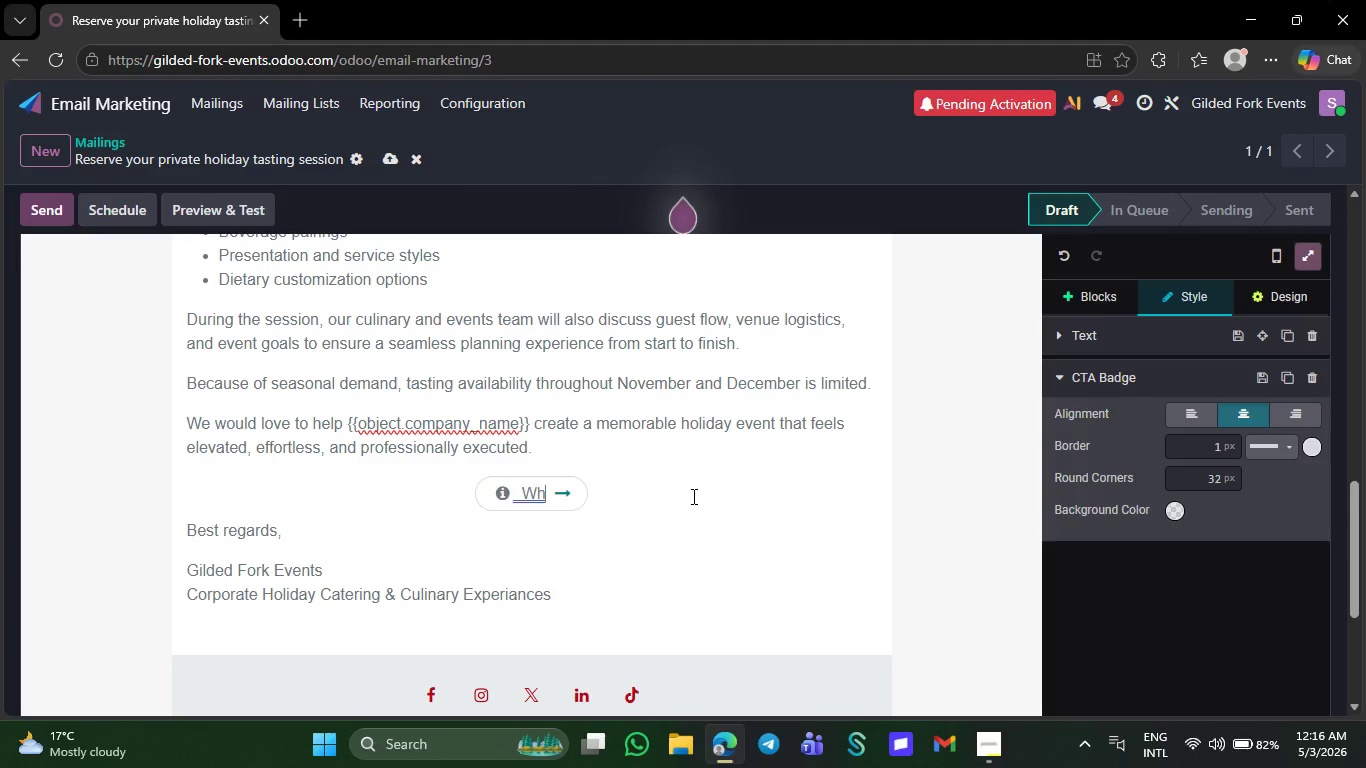 
key(Backspace)
 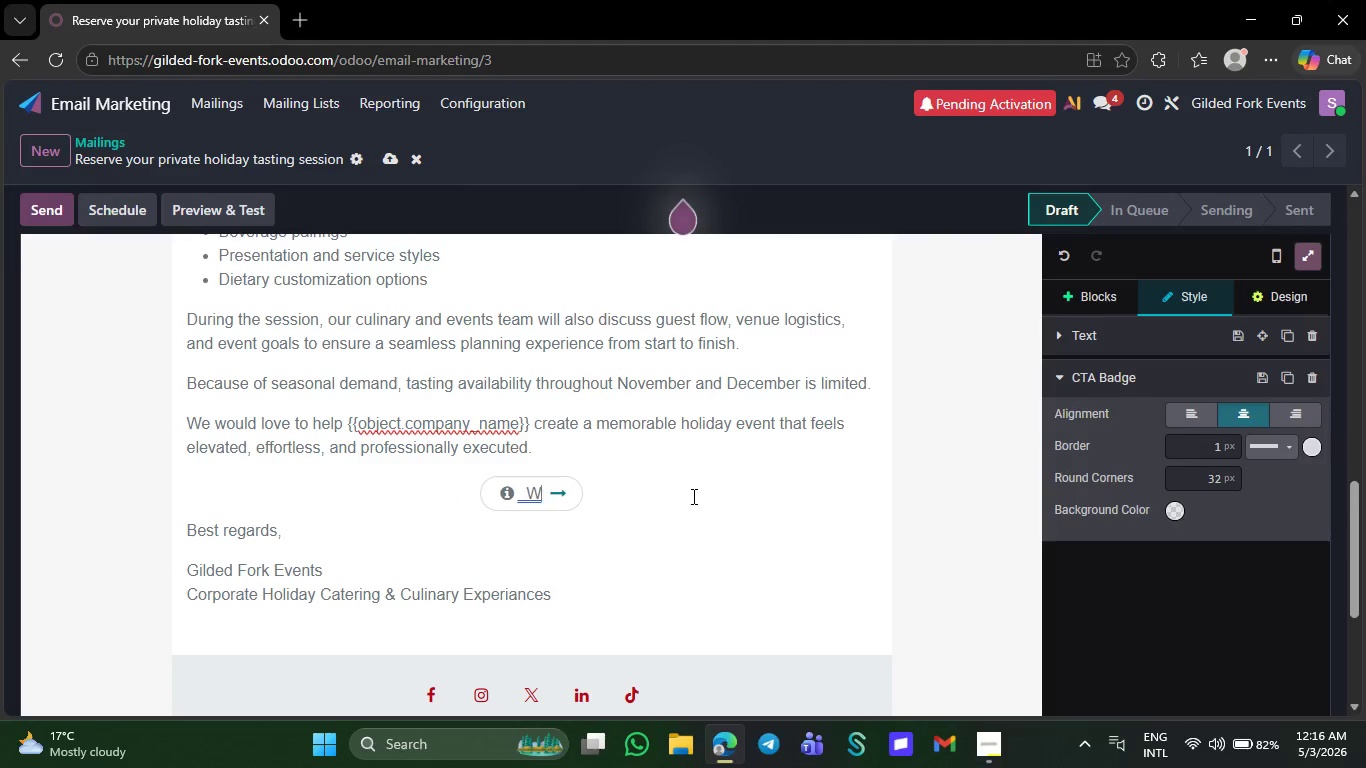 
key(Backspace)
 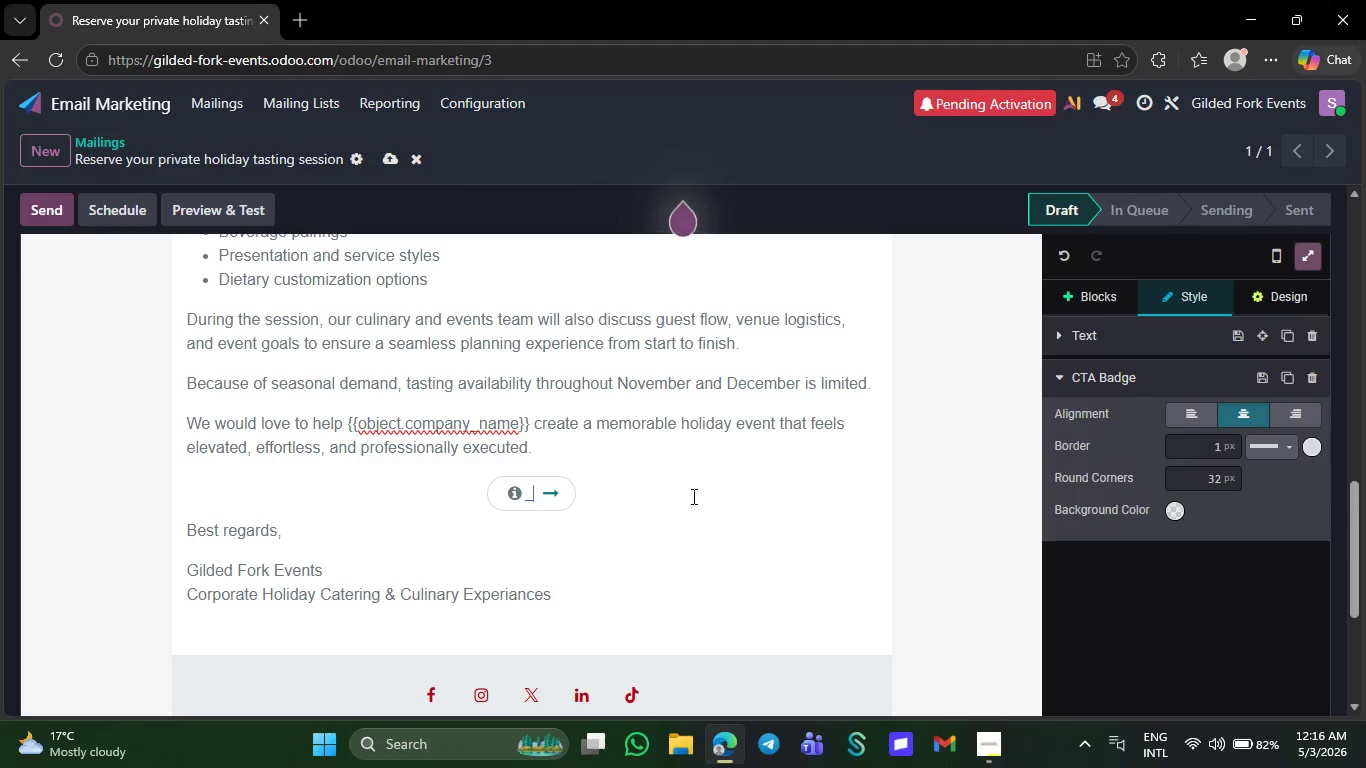 
key(Backspace)
 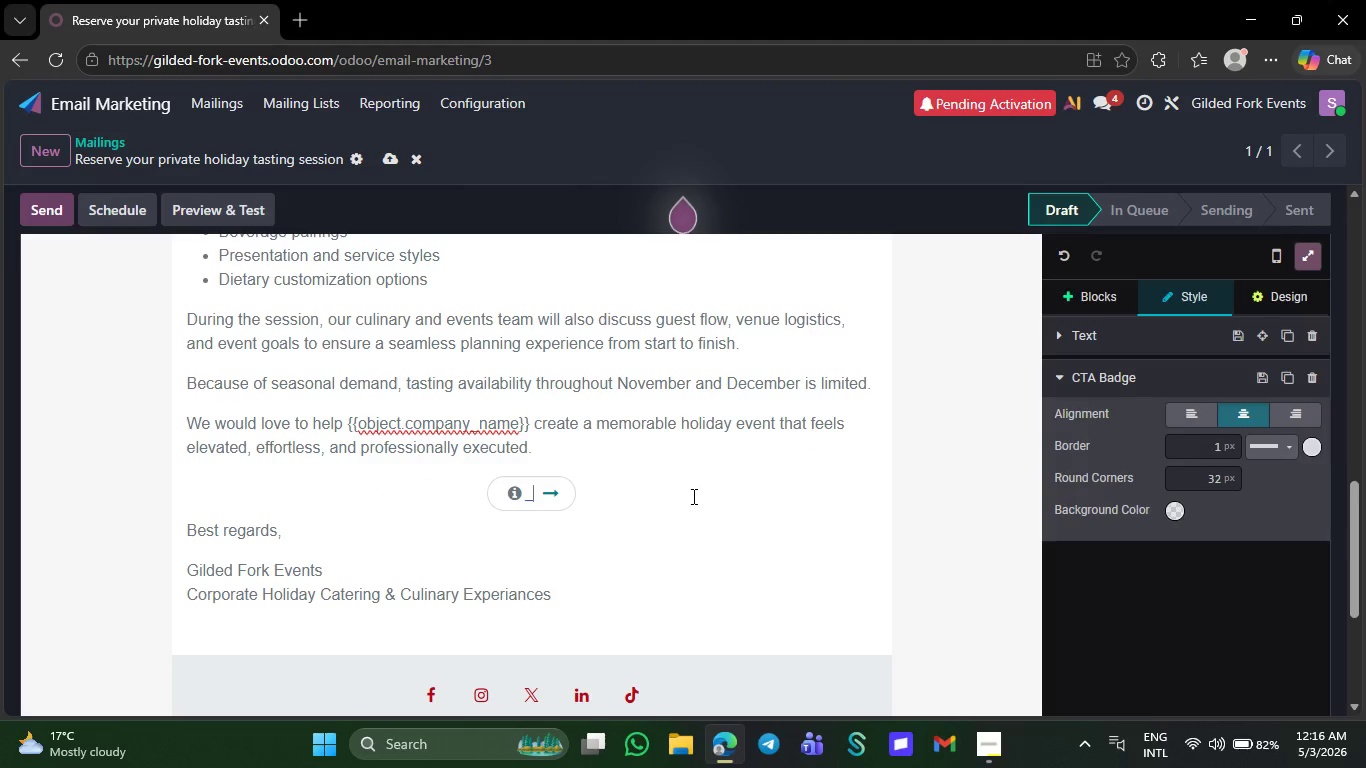 
key(Backspace)
 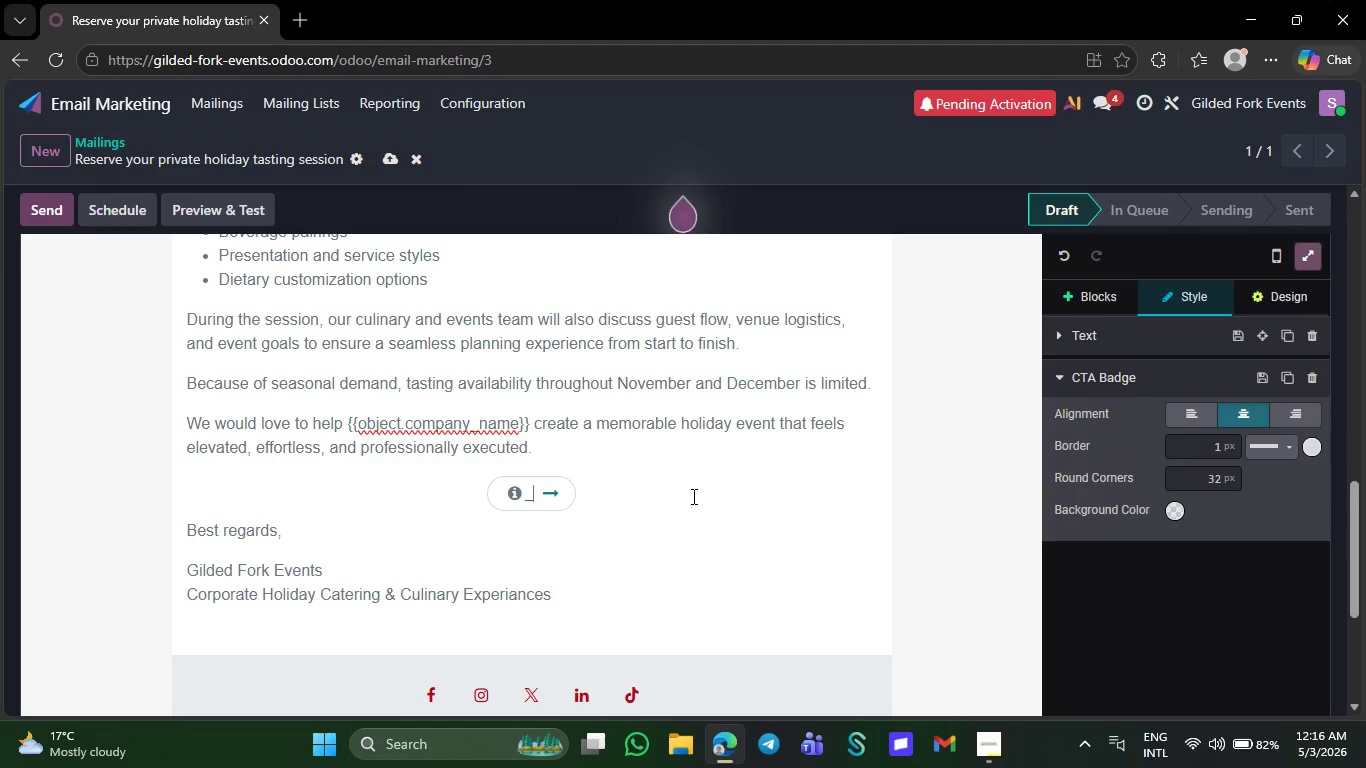 
key(Backspace)
 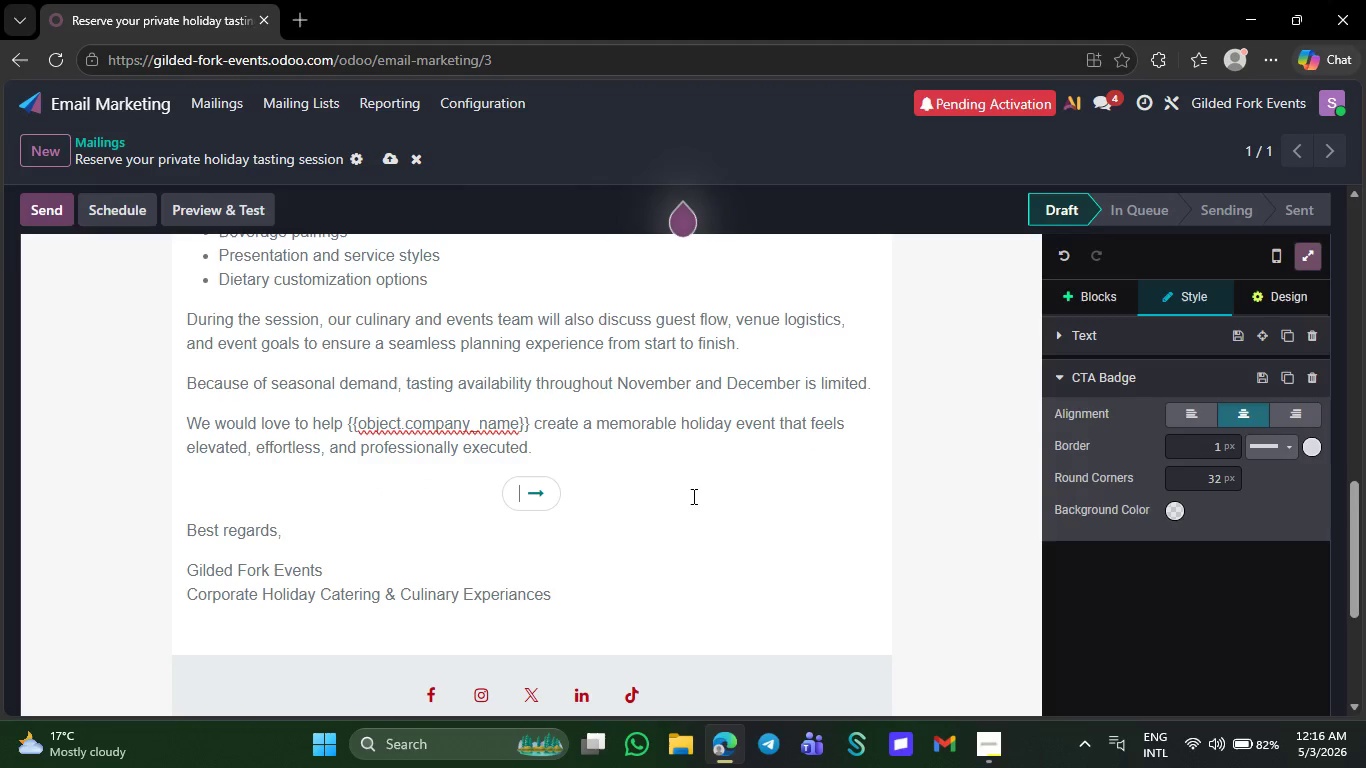 
key(Control+Z)
 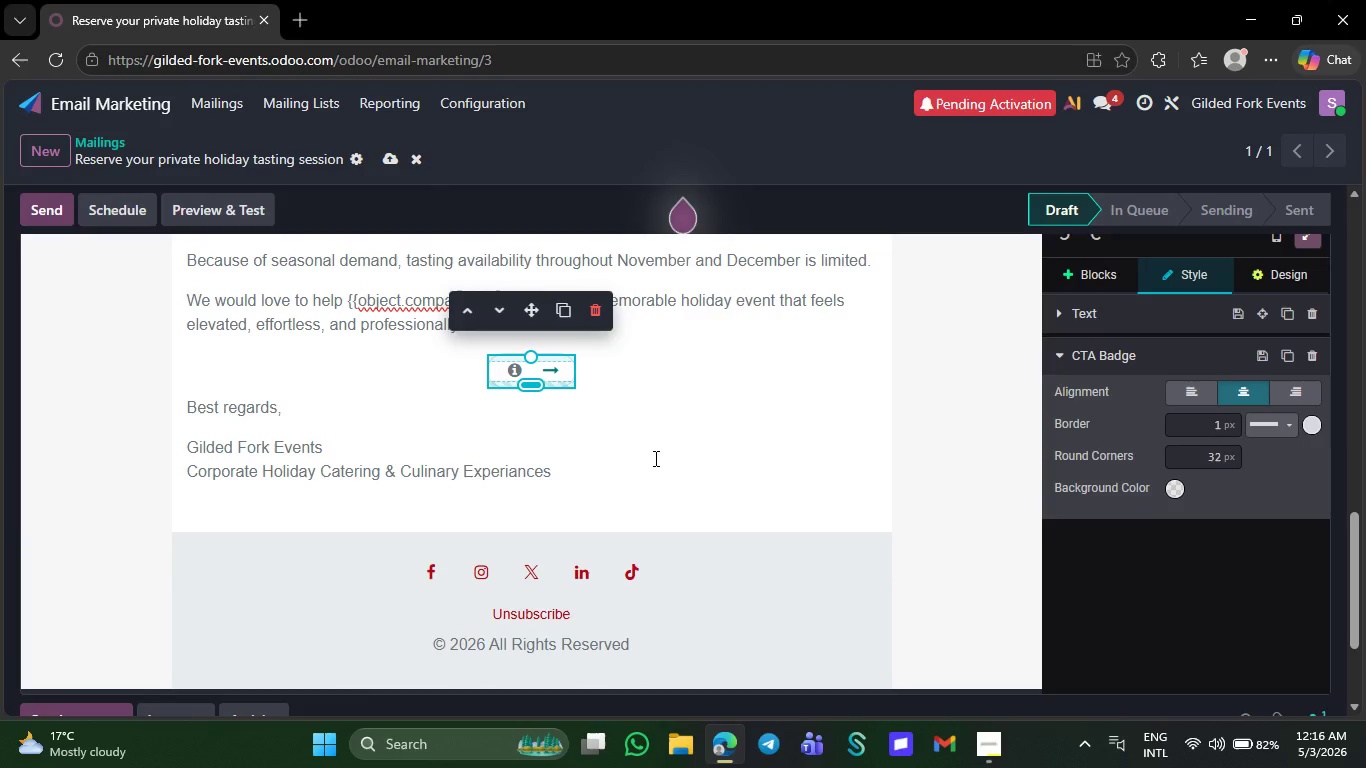 
wait(5.06)
 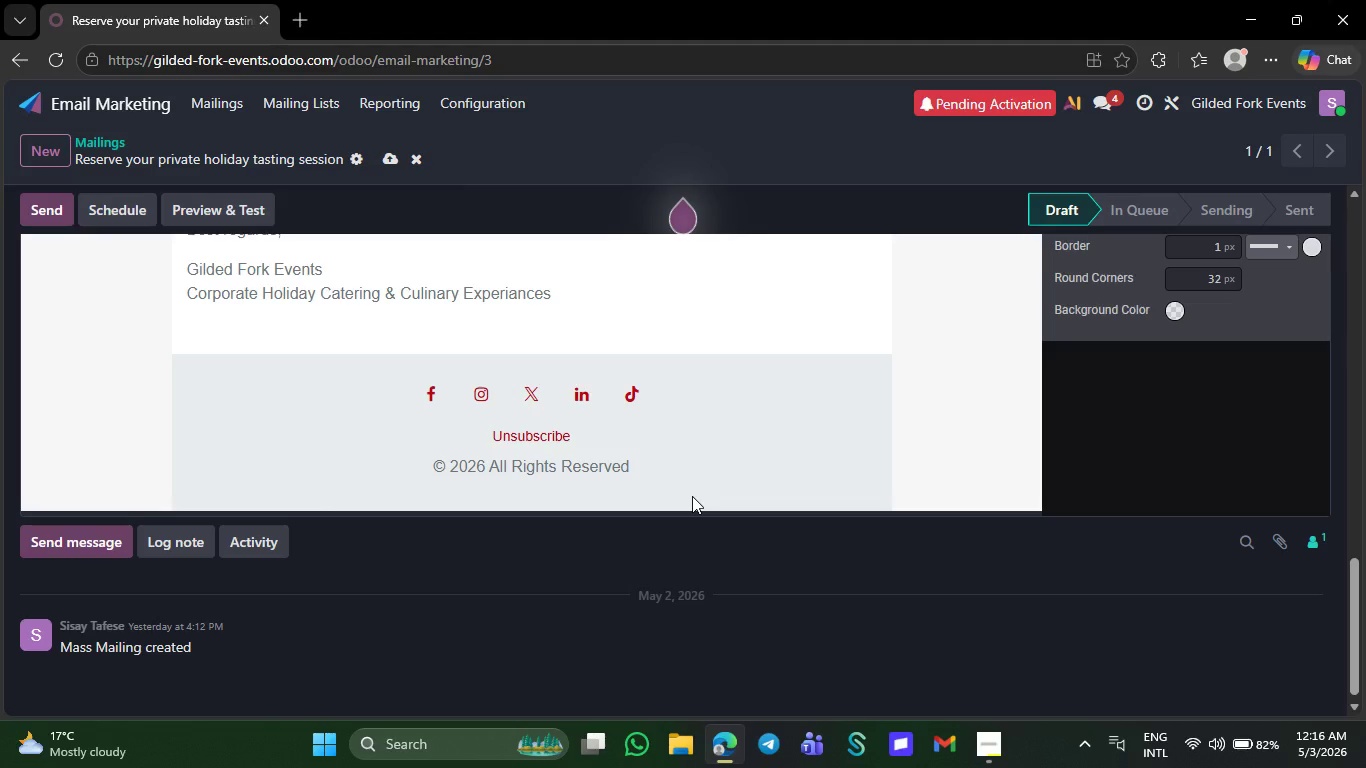 
key(ArrowLeft)
 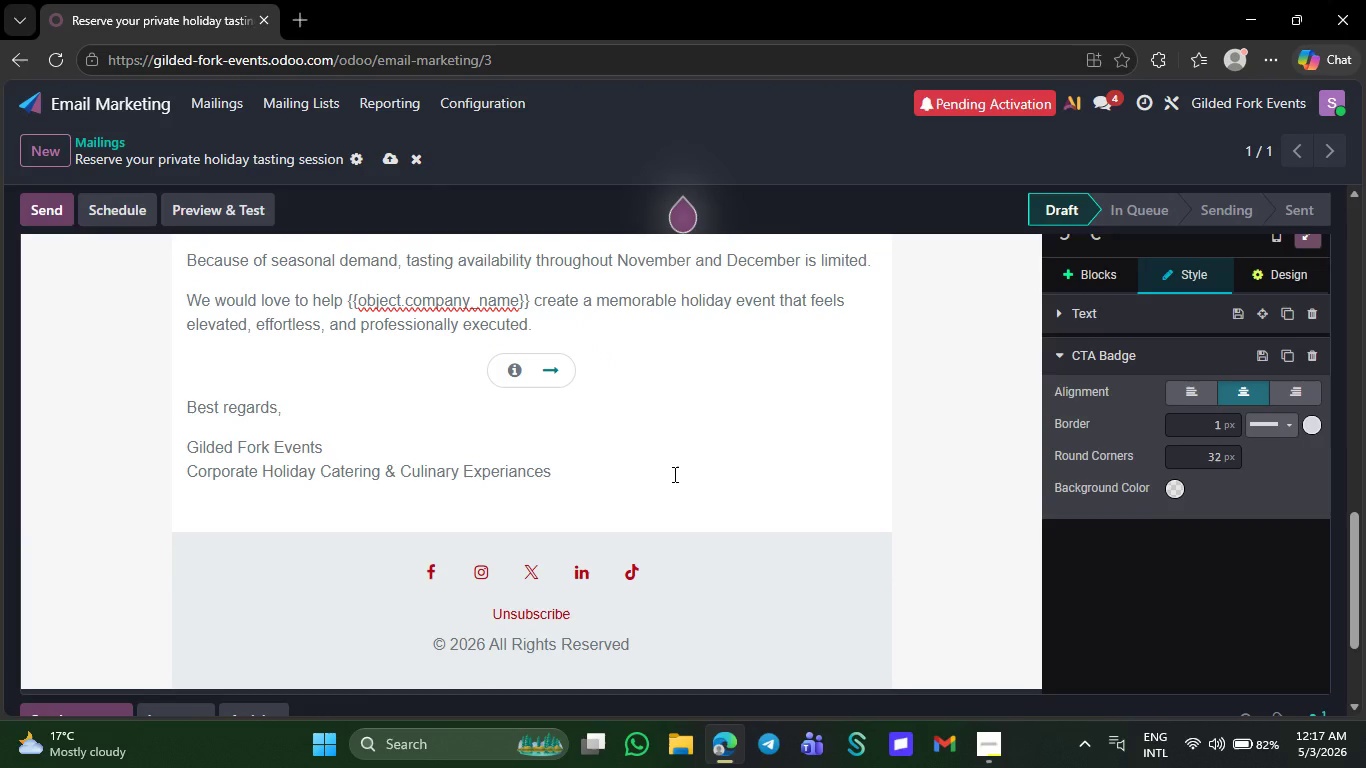 
type(Book Your P)
 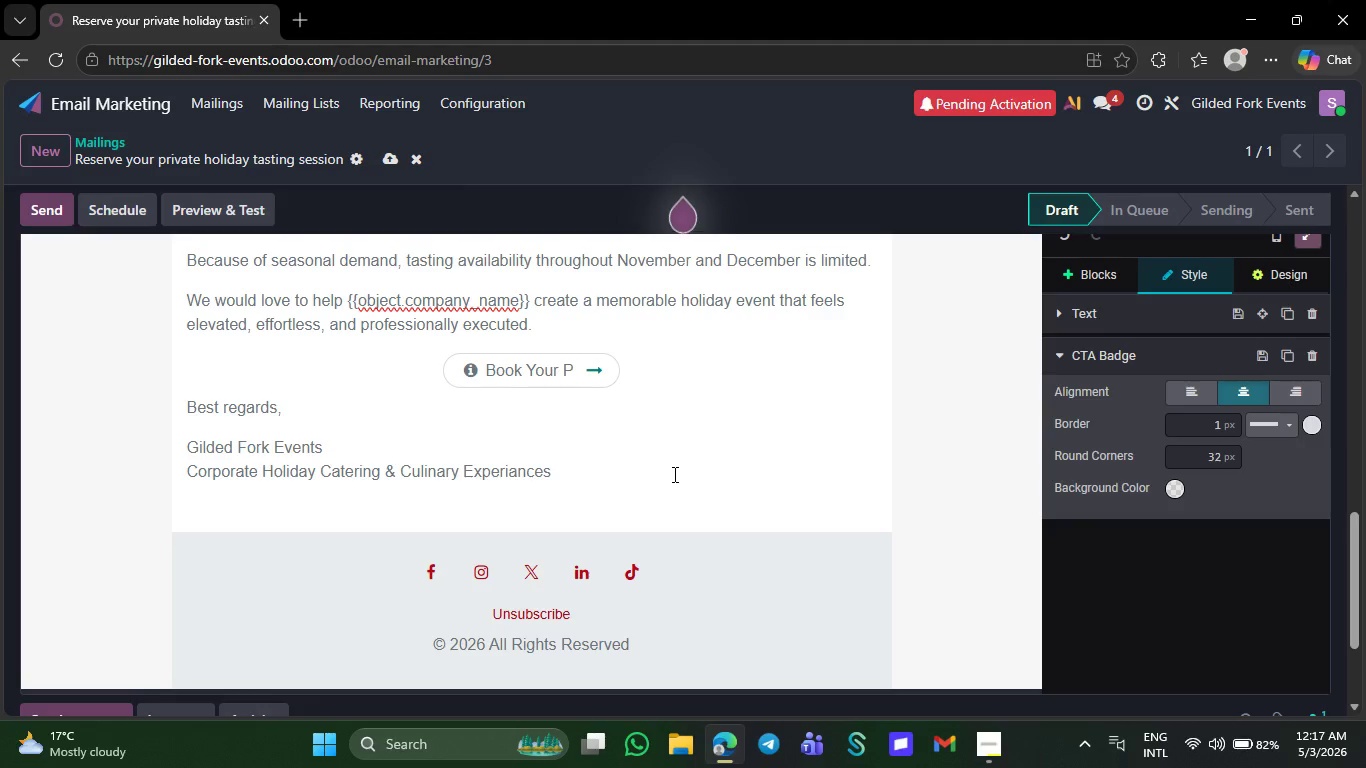 
type(rivate Tastinh)
 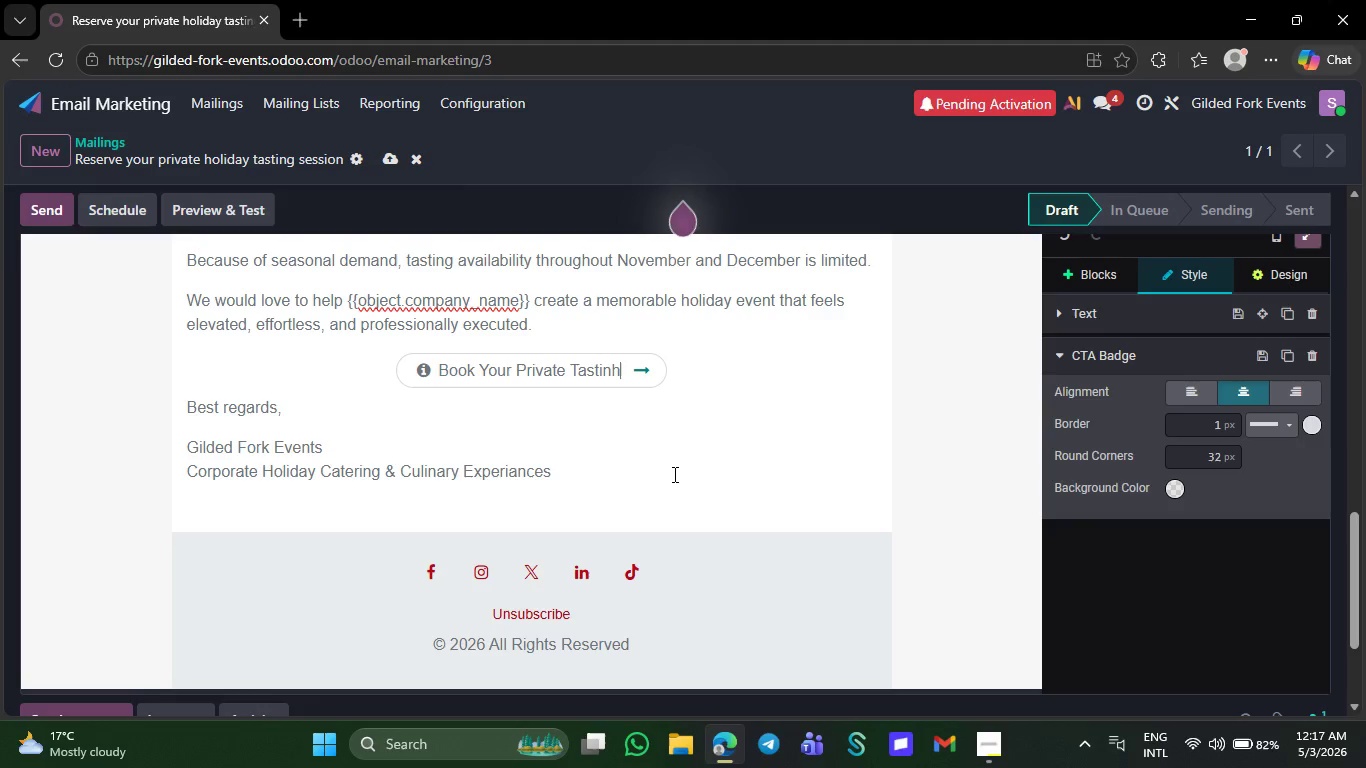 
key(Backspace)
 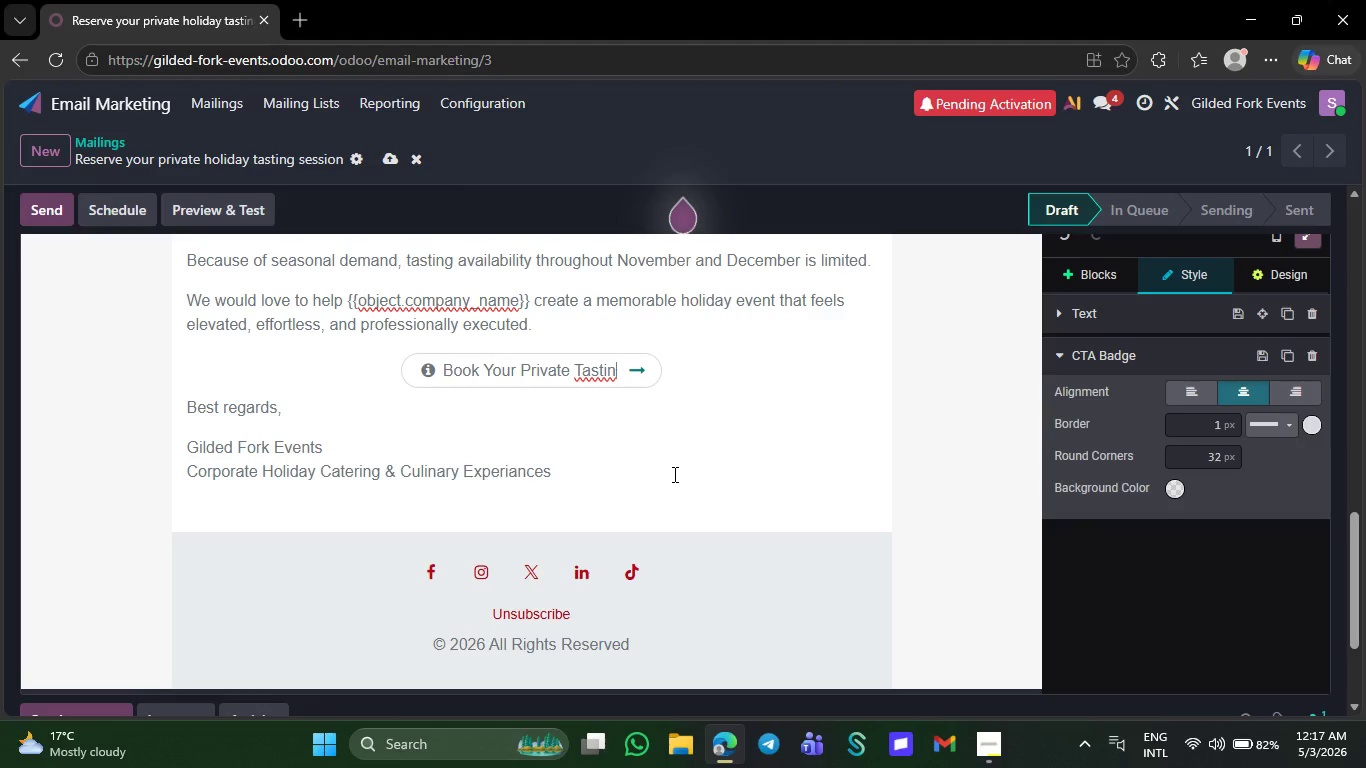 
key(G)
 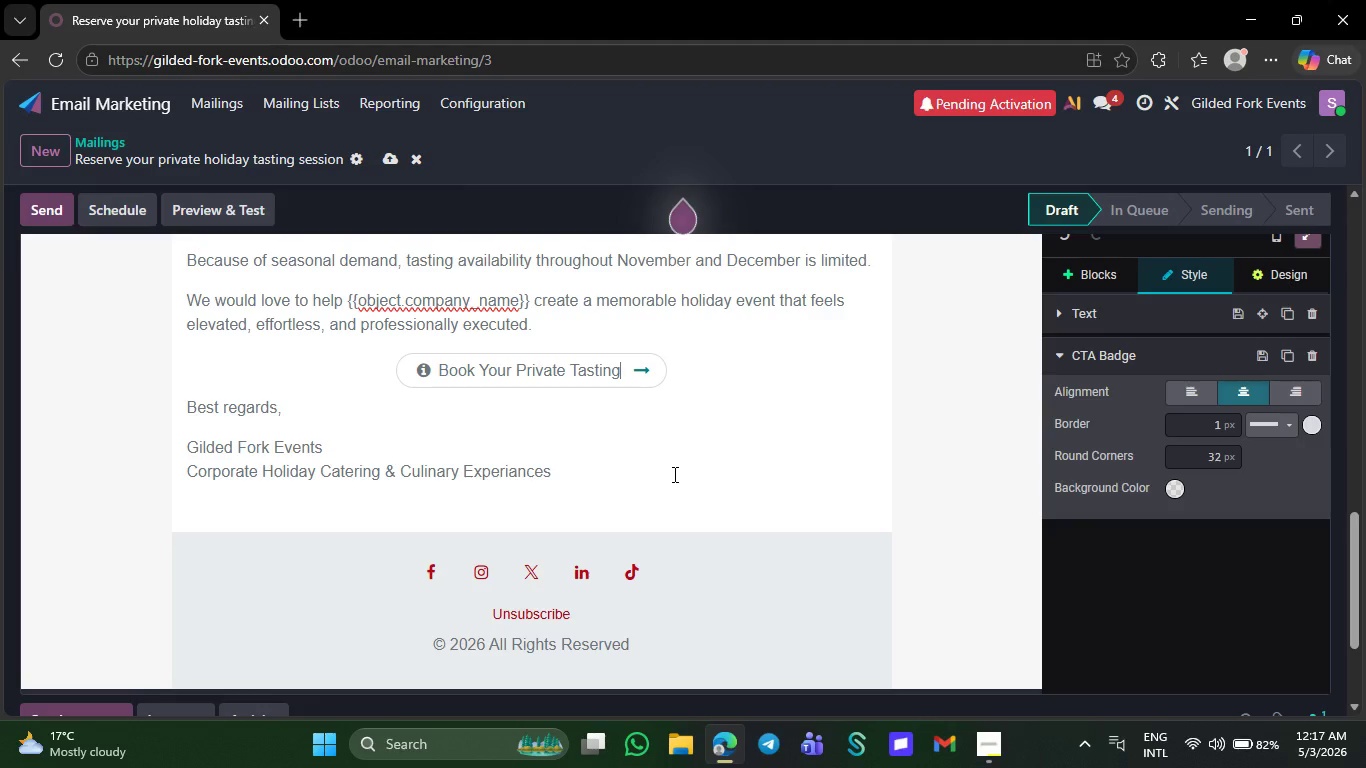 
key(Space)
 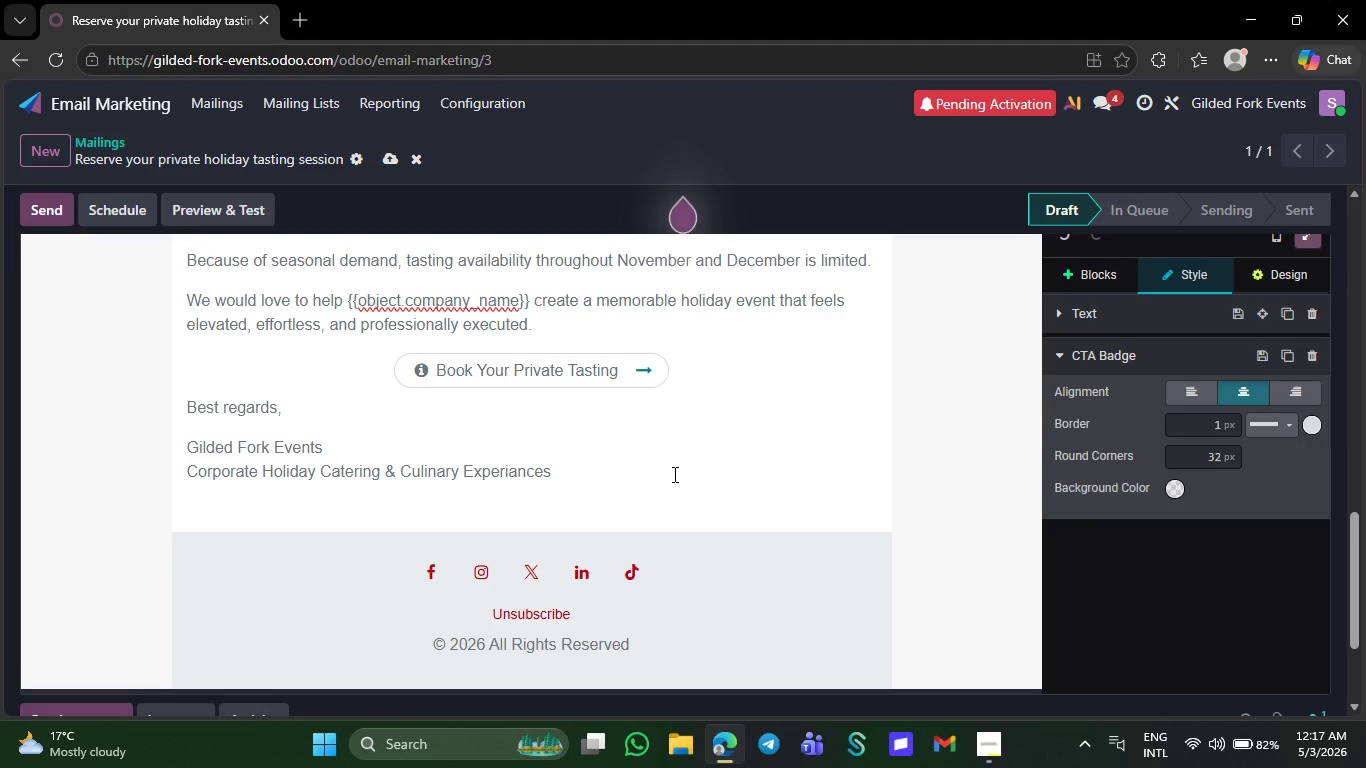 
key(Backspace)
 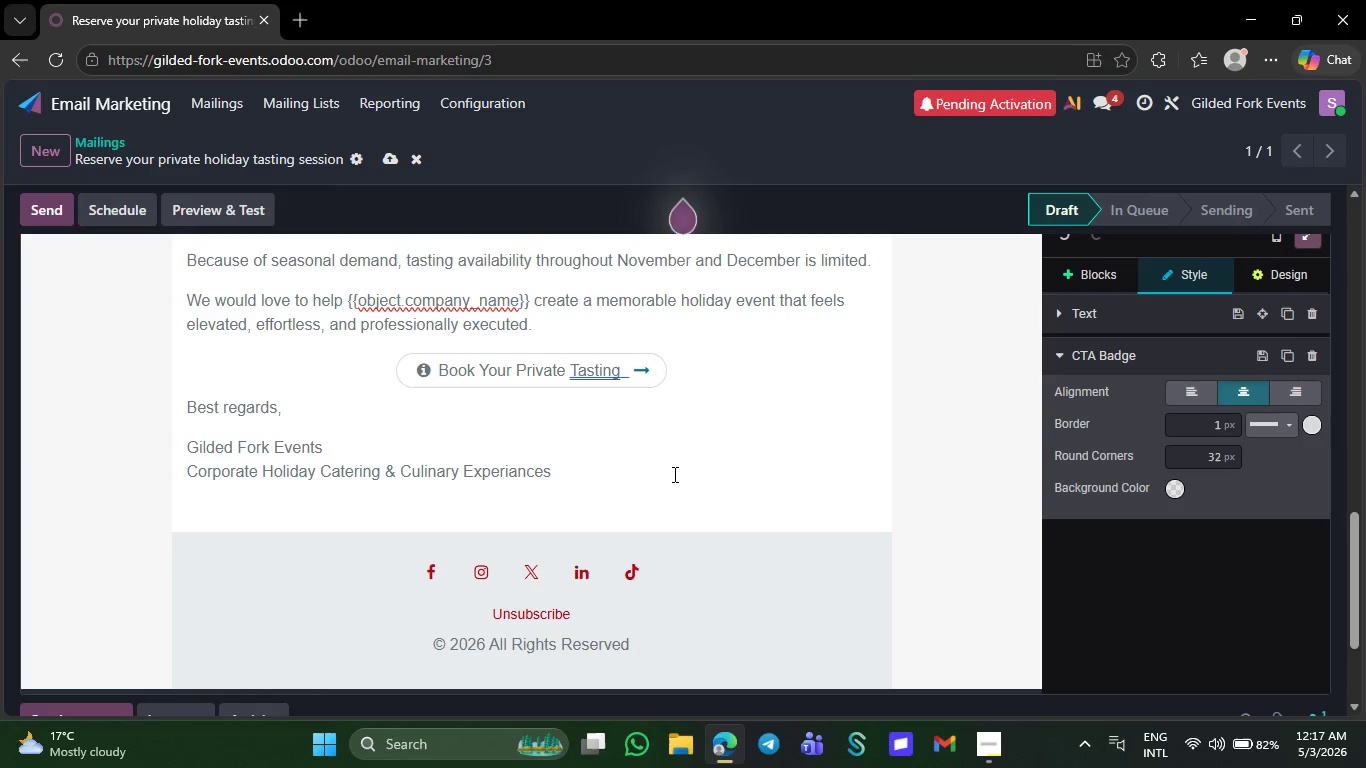 
key(ArrowRight)
 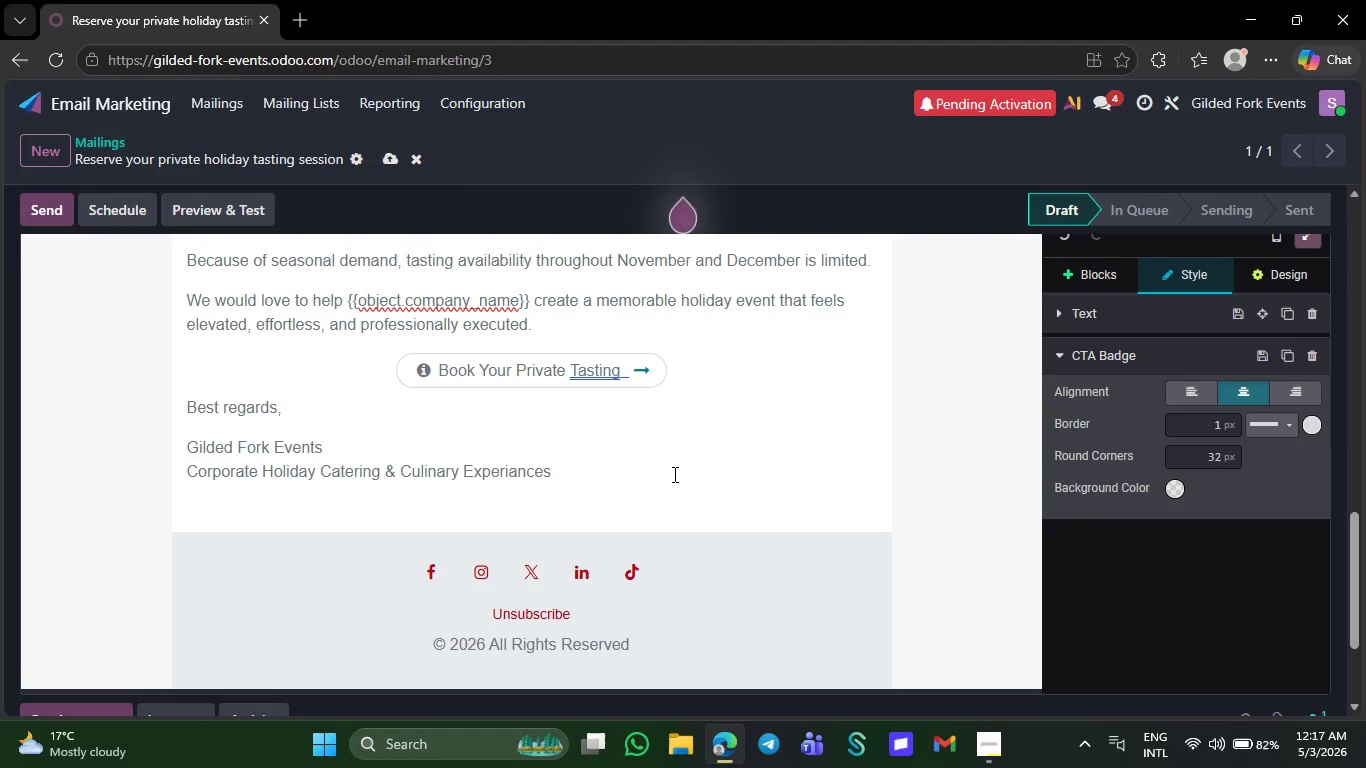 
key(Backspace)
 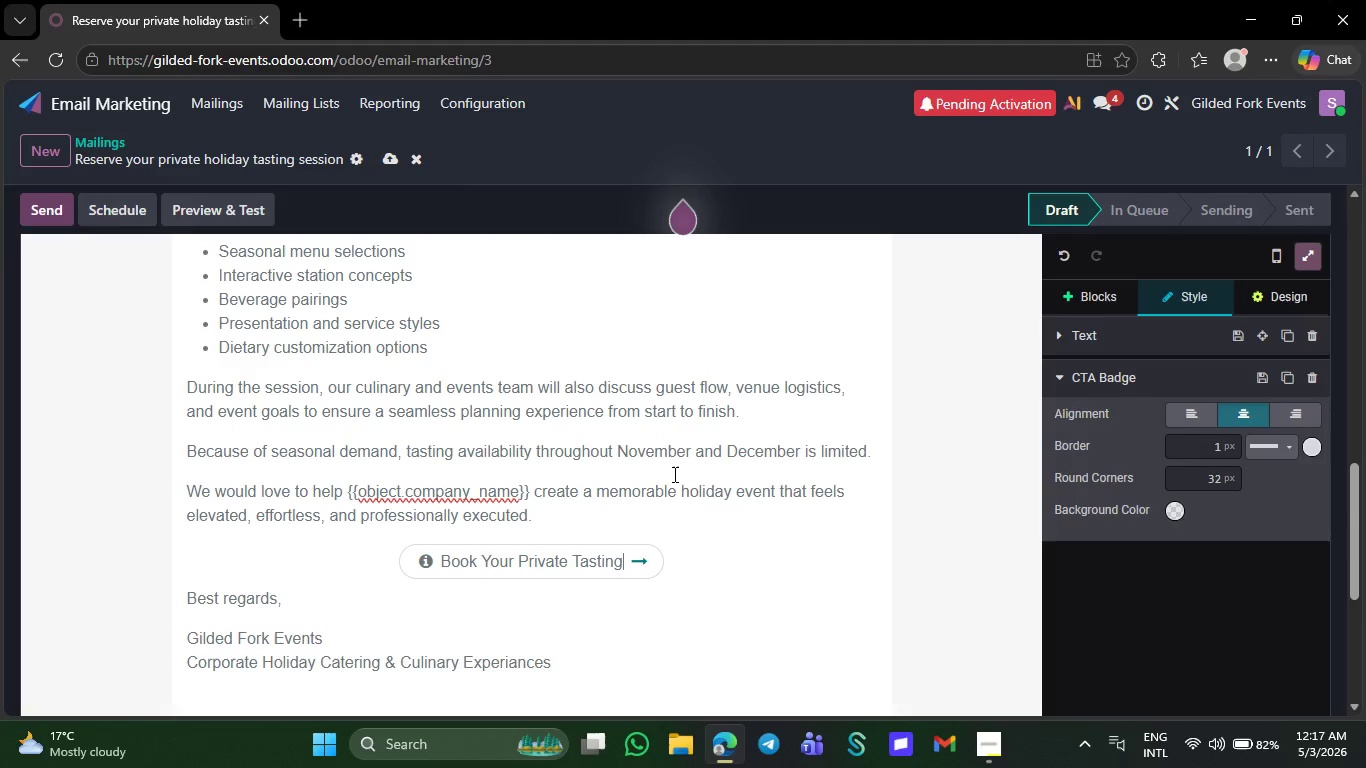 
wait(14.08)
 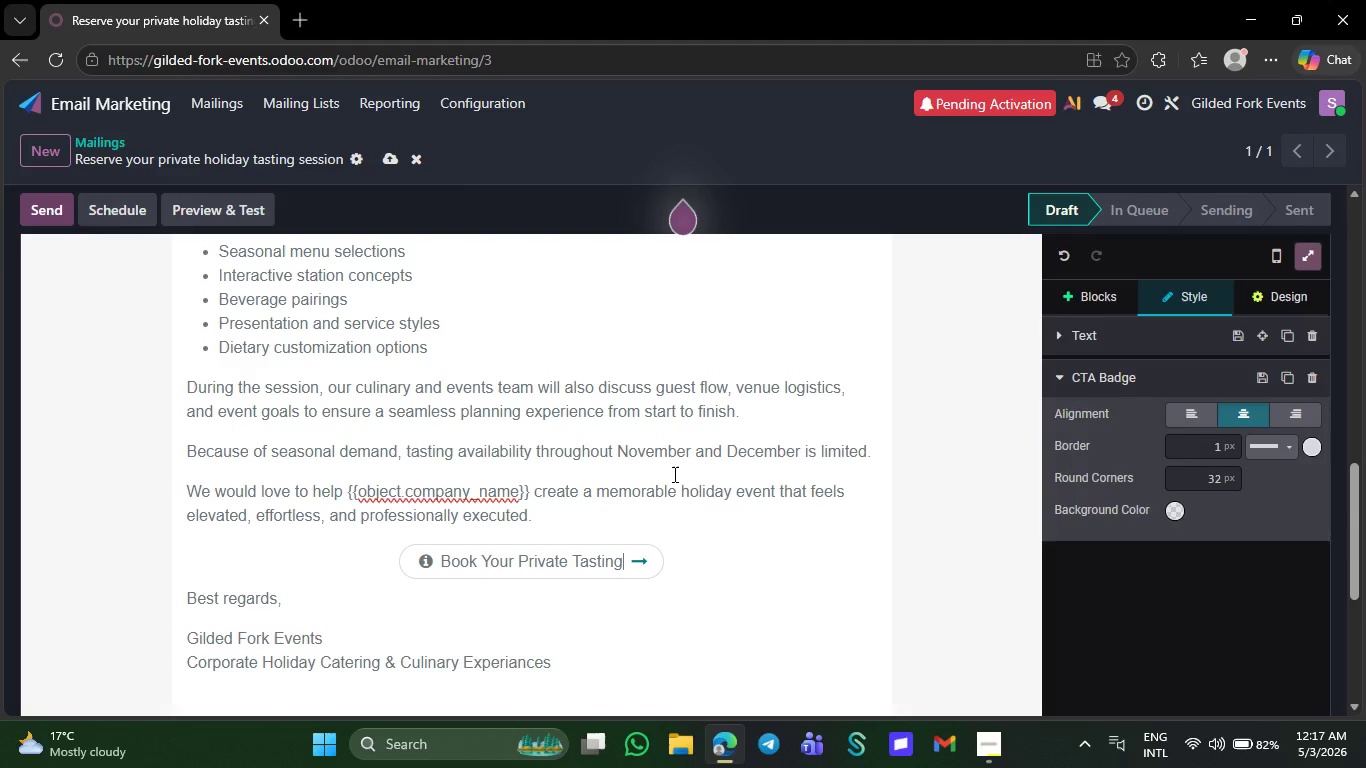 
left_click_drag(start_coordinate=[376, 564], to_coordinate=[704, 573])
 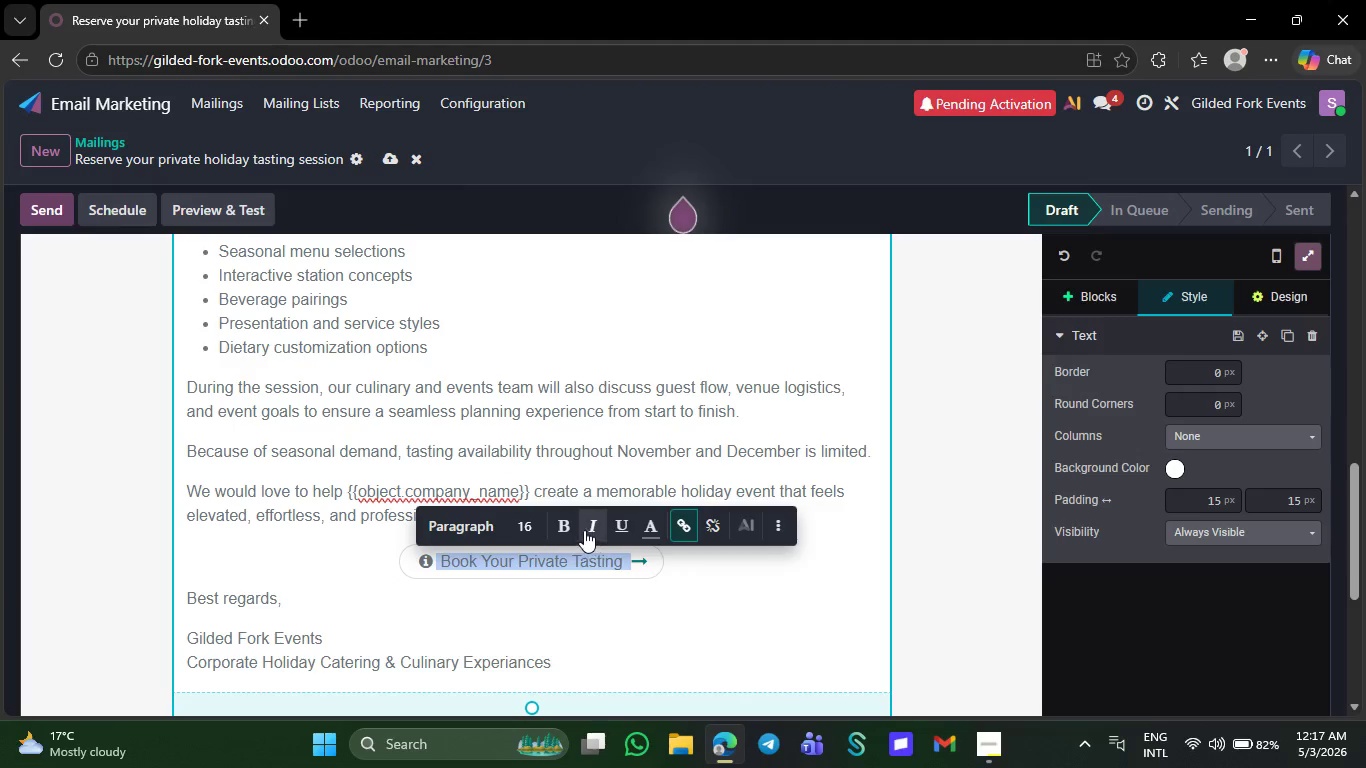 
left_click([565, 525])
 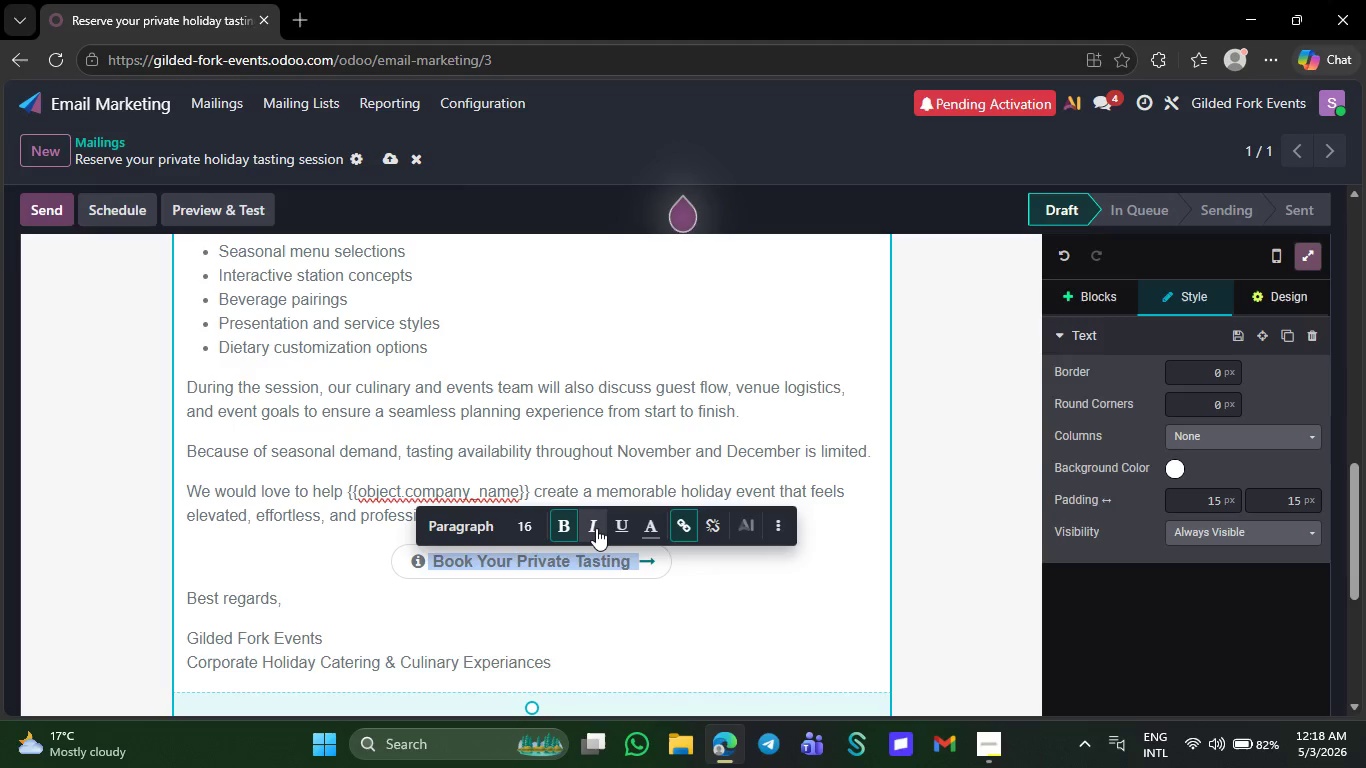 
left_click([596, 529])
 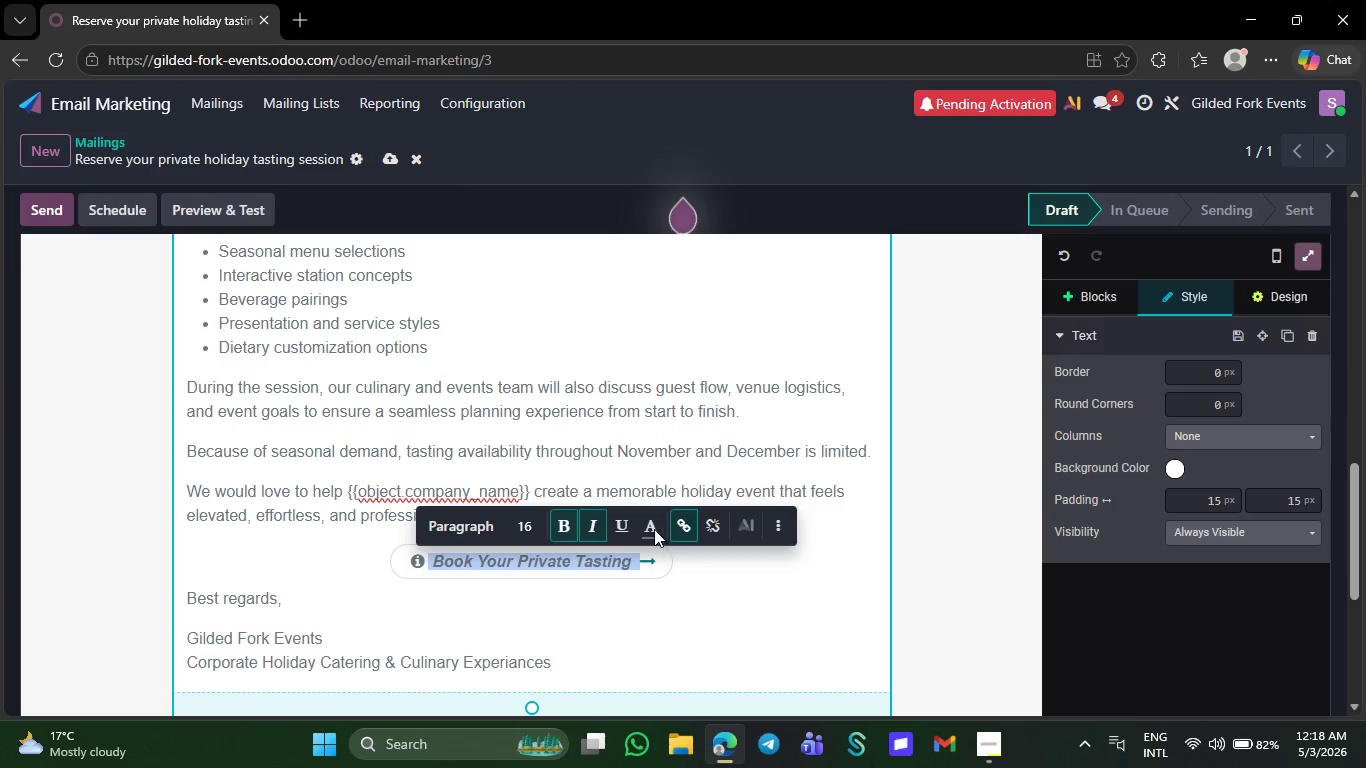 
left_click([651, 526])
 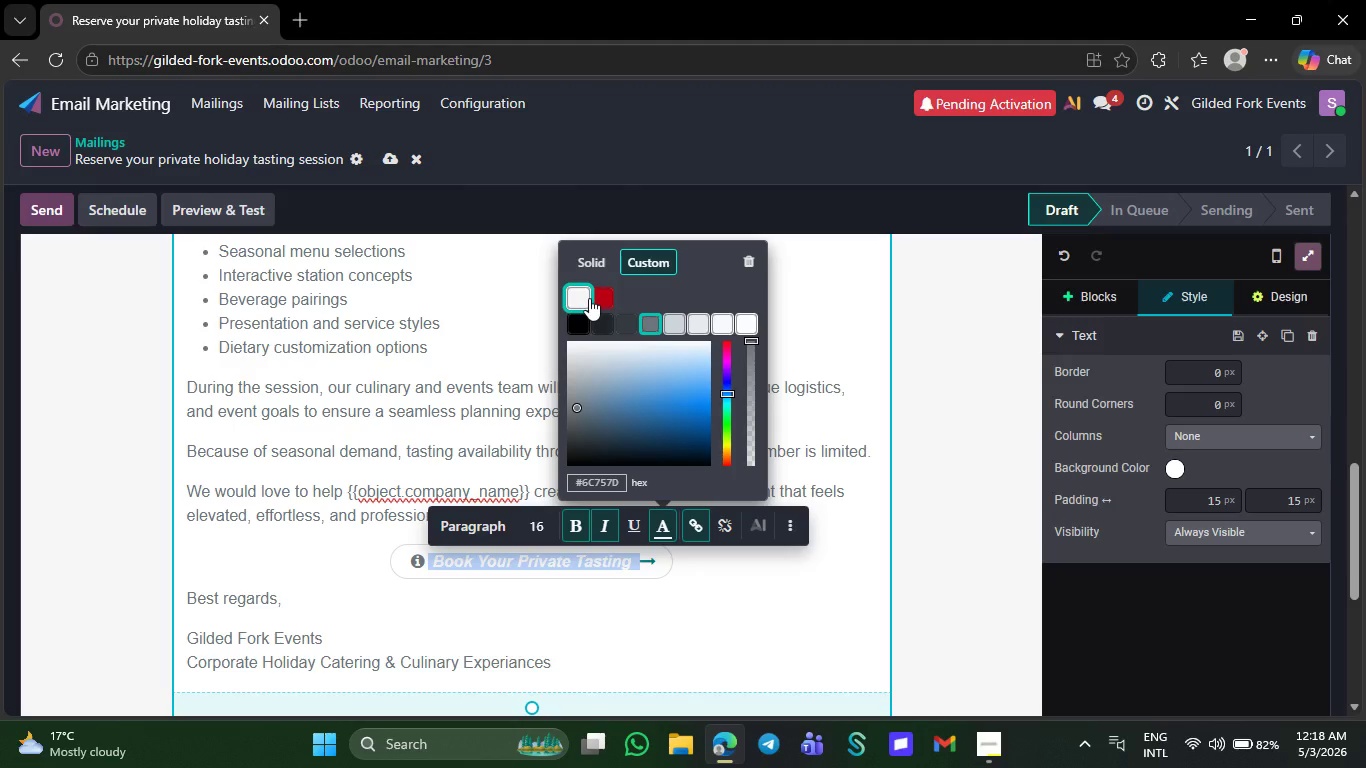 
left_click([589, 298])
 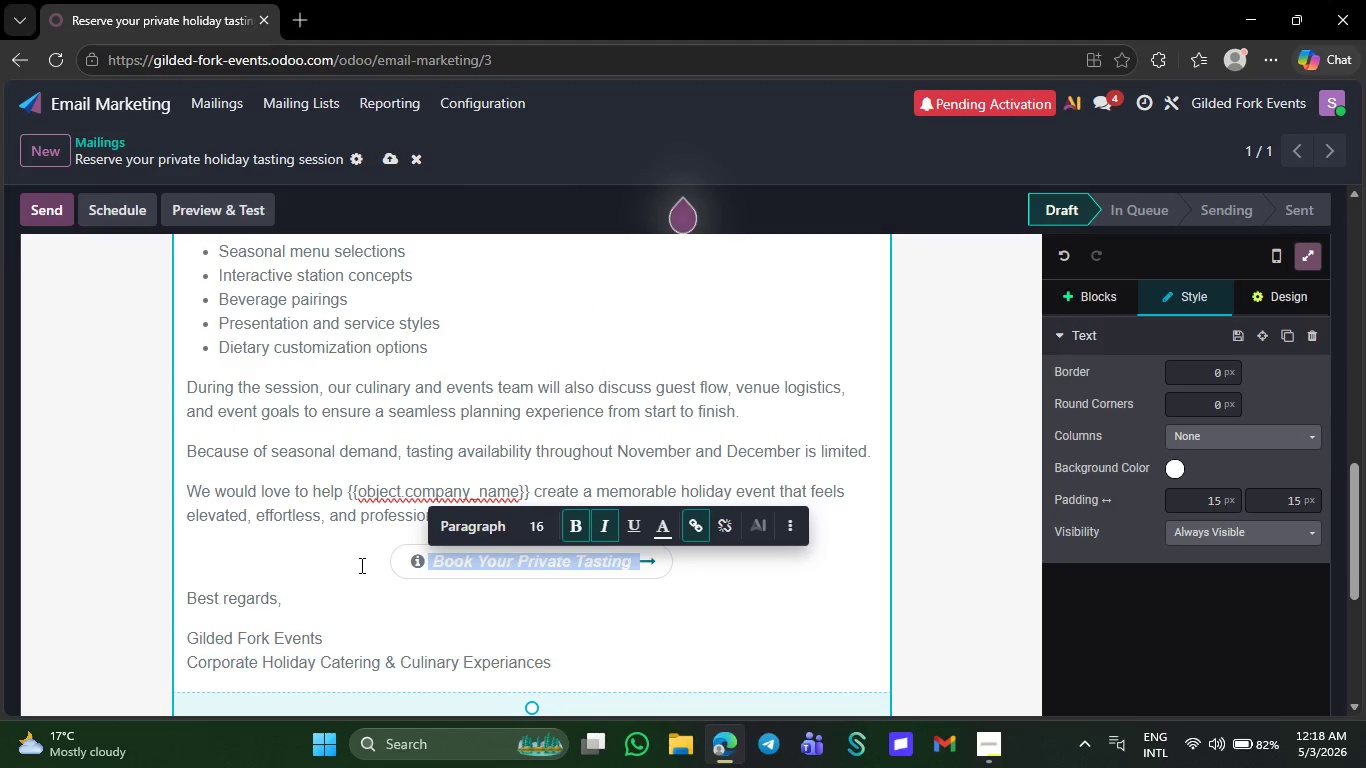 
left_click([356, 557])
 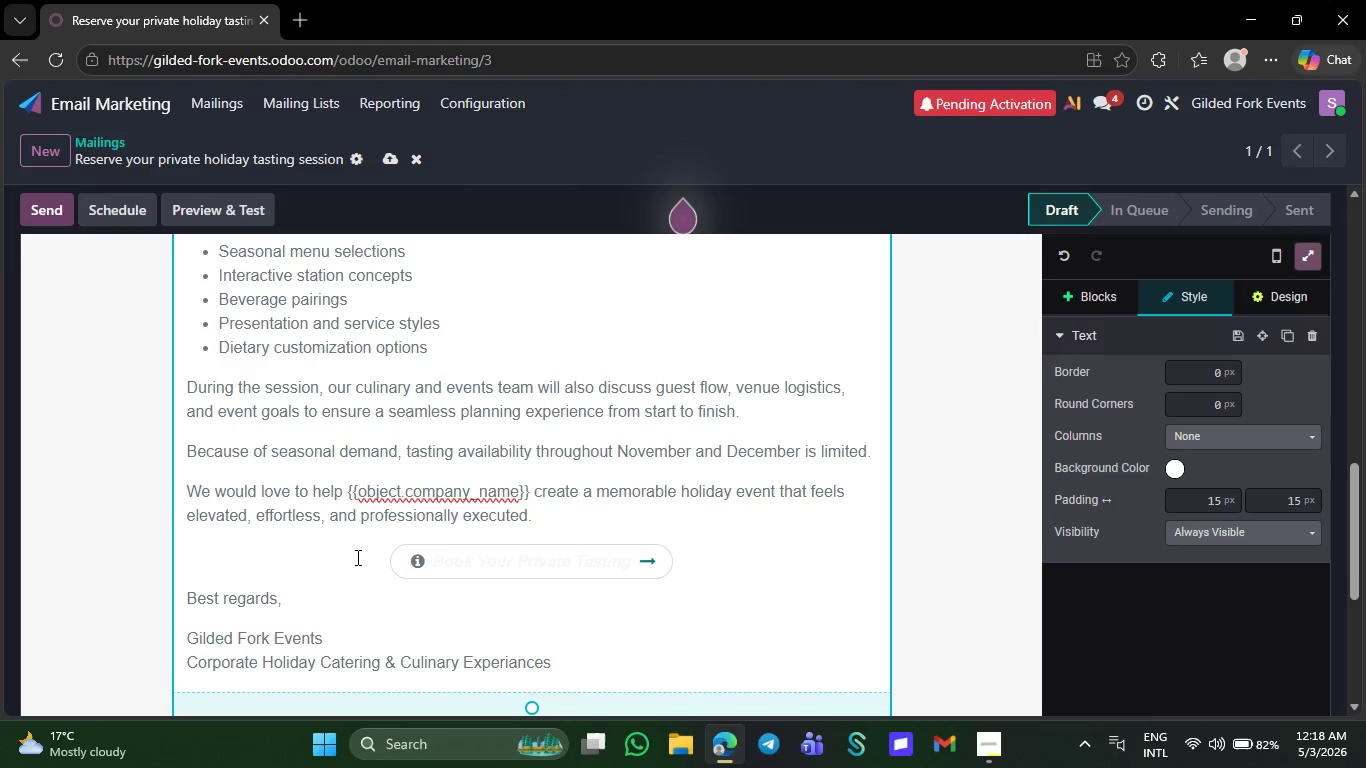 
left_click_drag(start_coordinate=[356, 557], to_coordinate=[700, 574])
 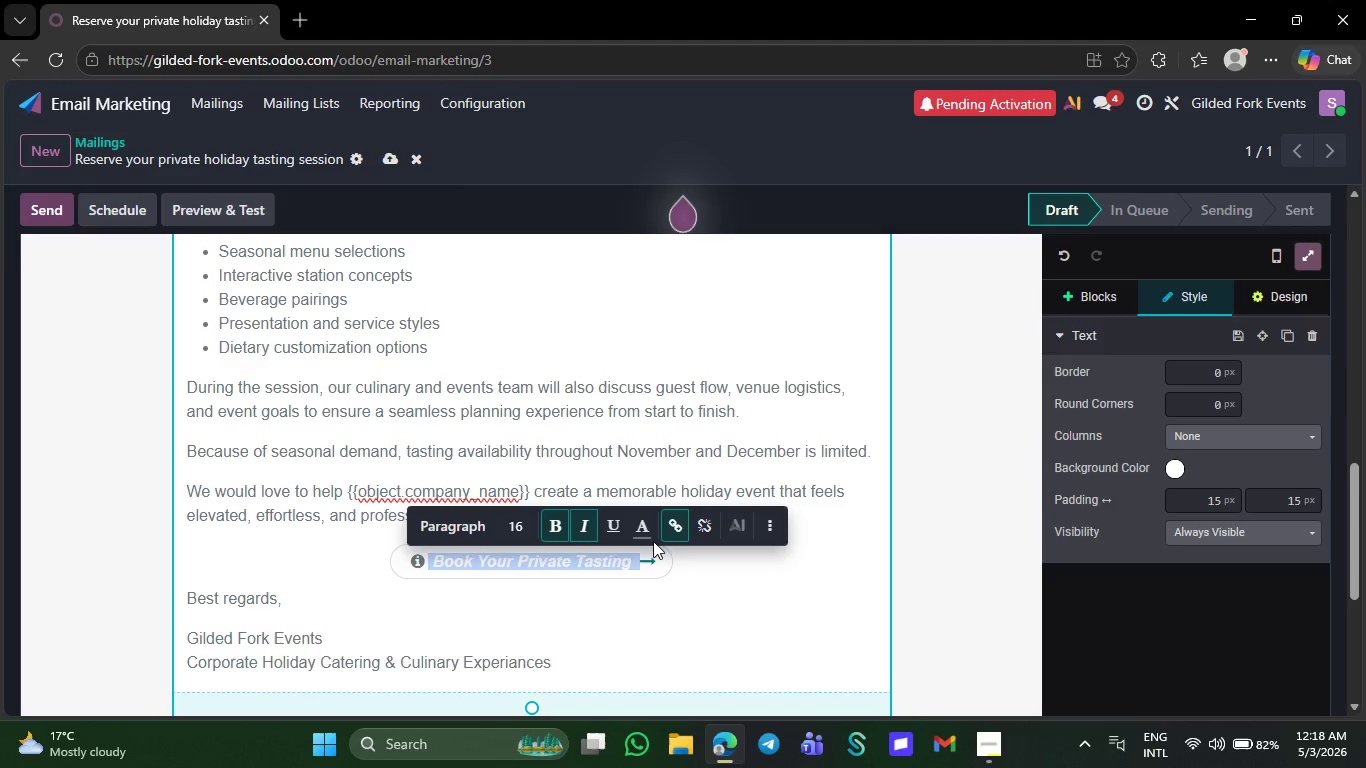 
left_click([644, 521])
 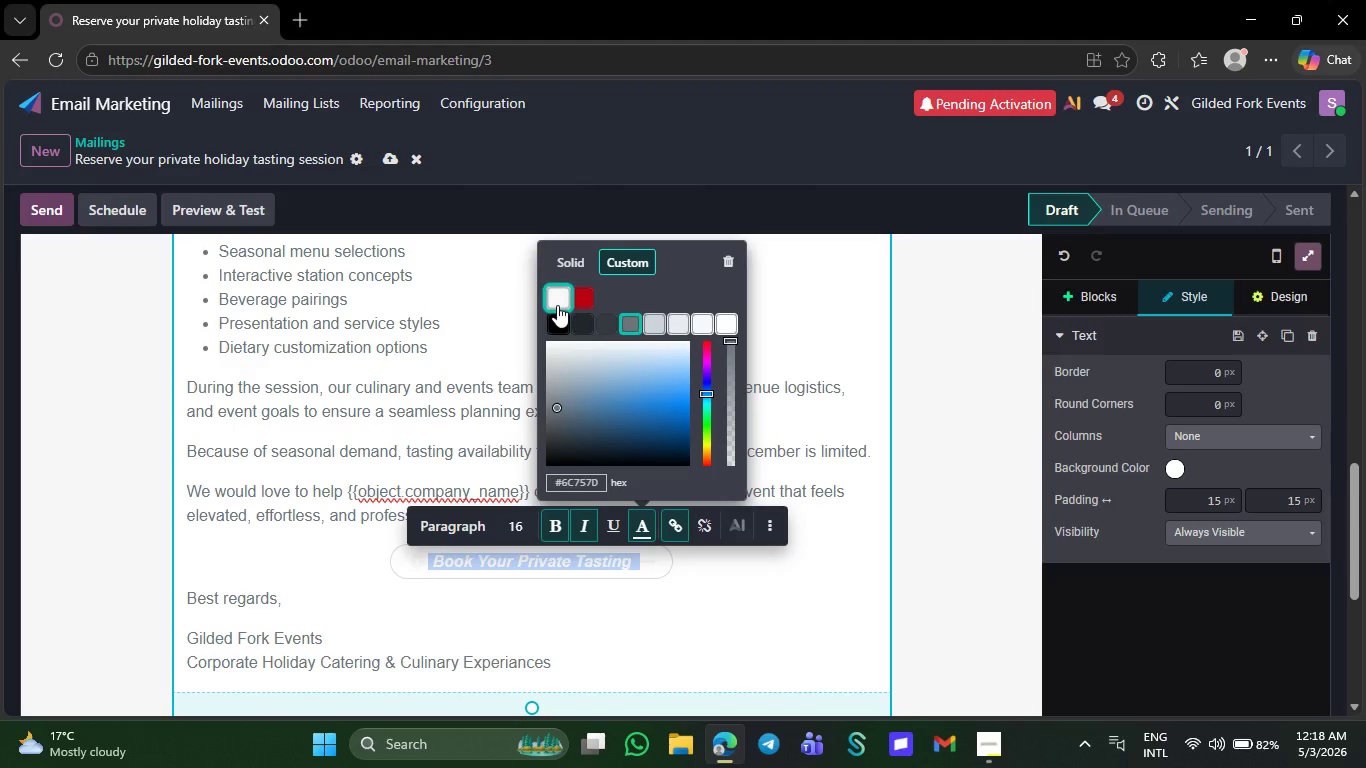 
left_click([557, 305])
 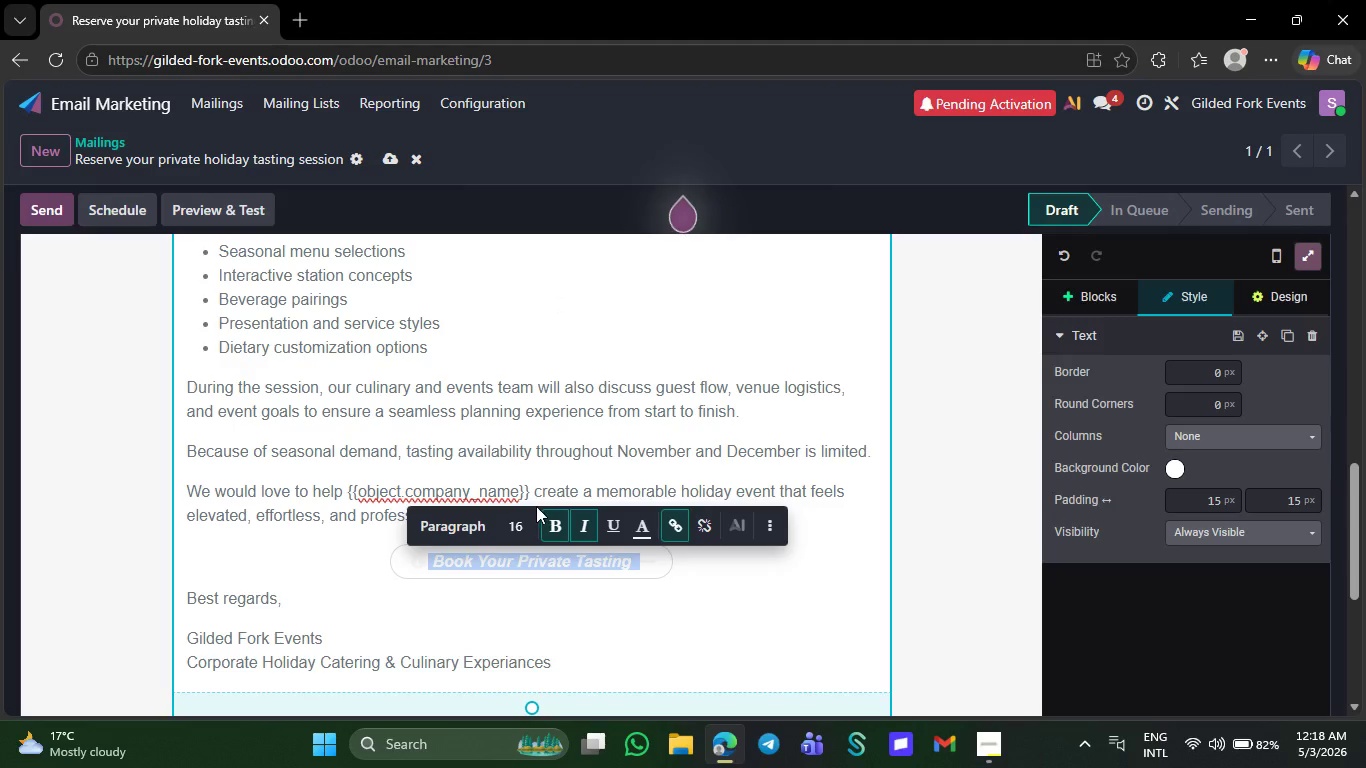 
left_click([523, 526])
 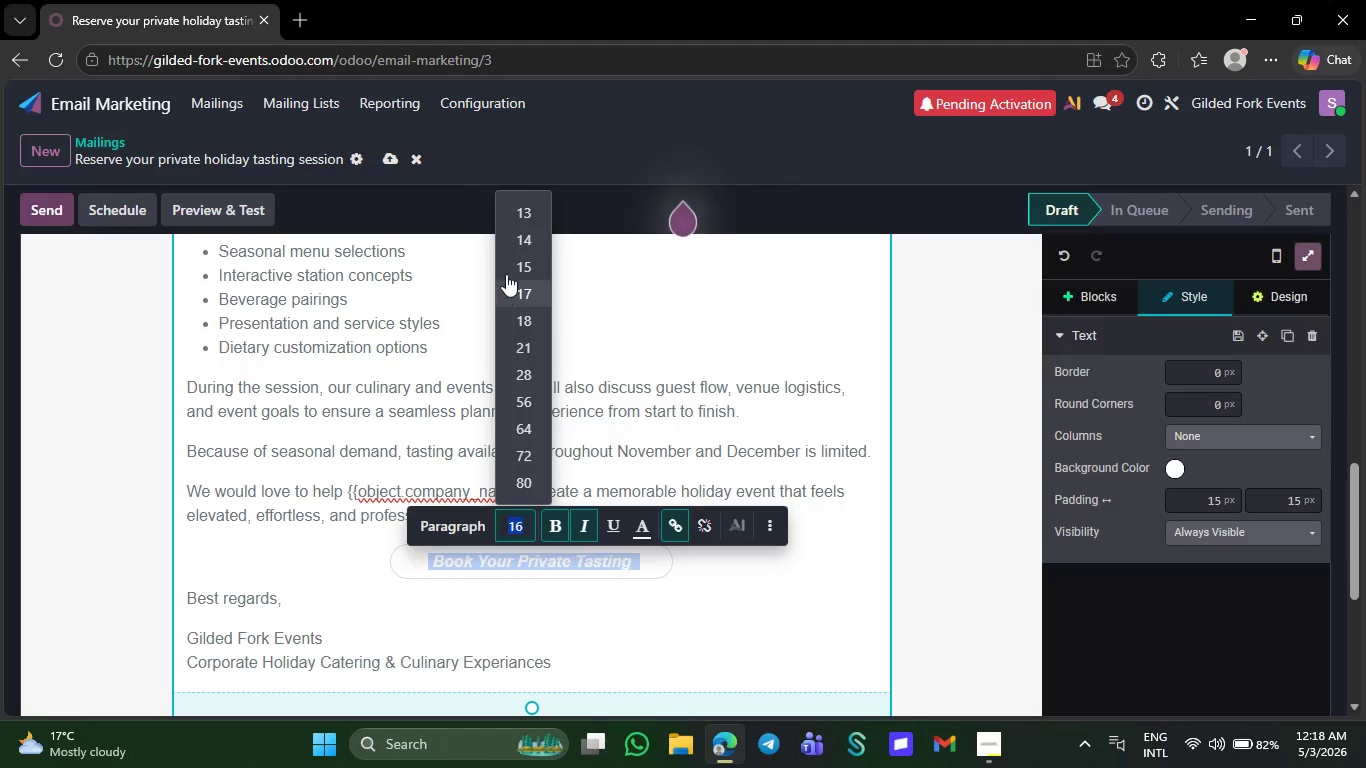 
left_click([529, 235])
 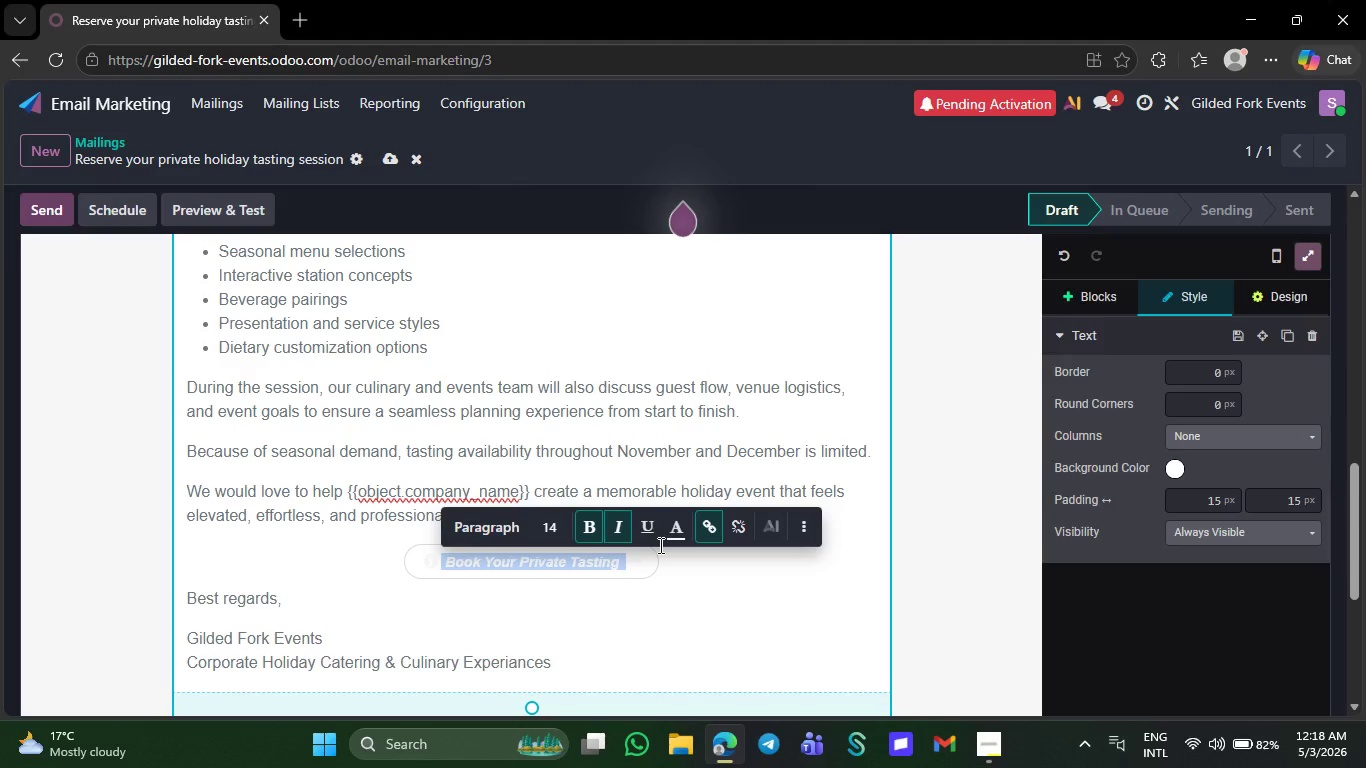 
left_click([668, 609])
 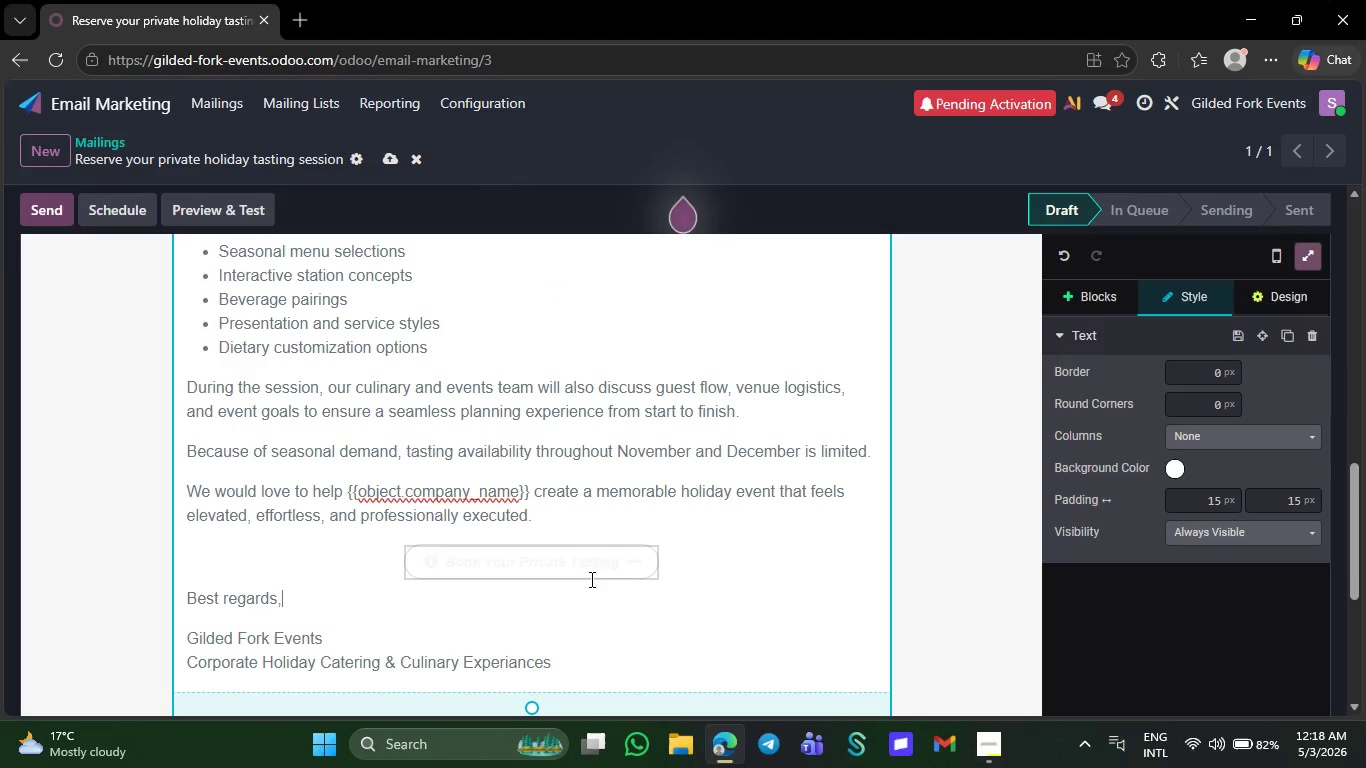 
left_click([590, 579])
 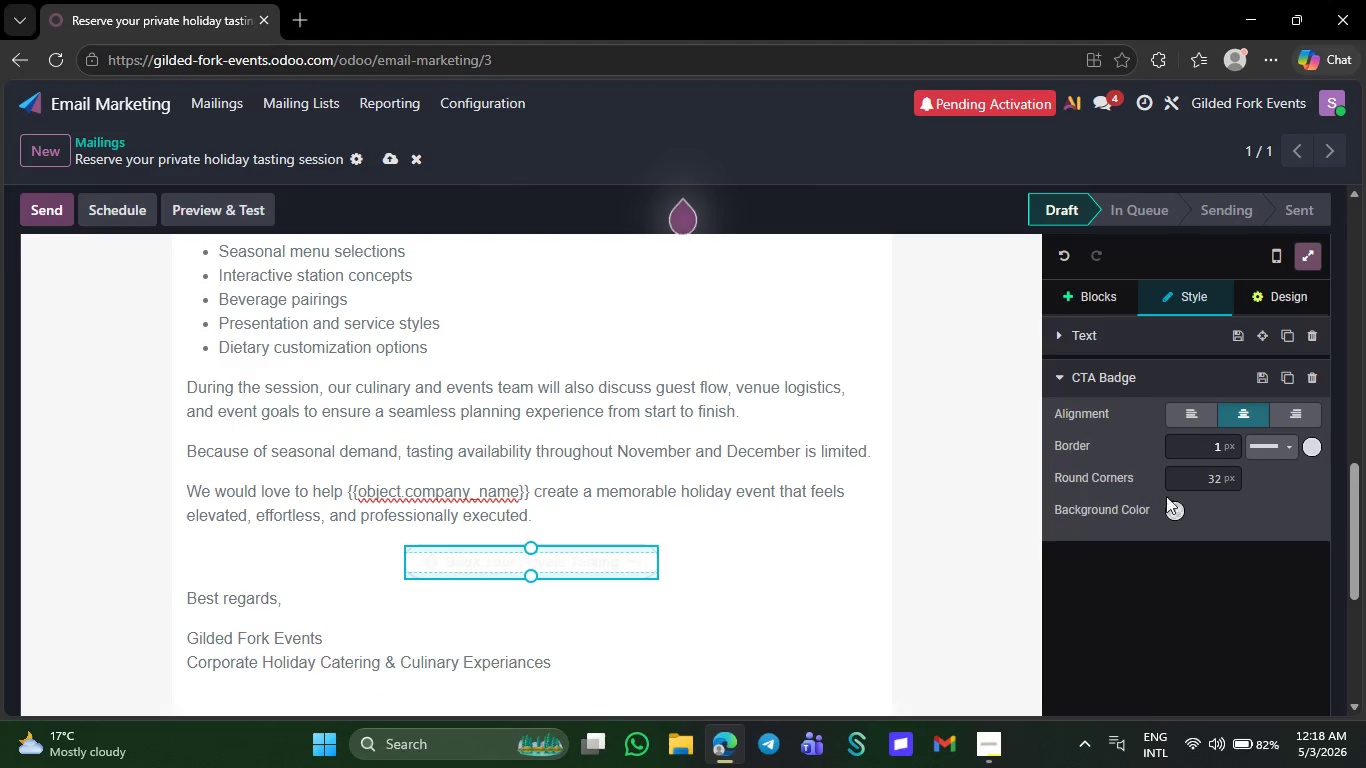 
left_click([1171, 507])
 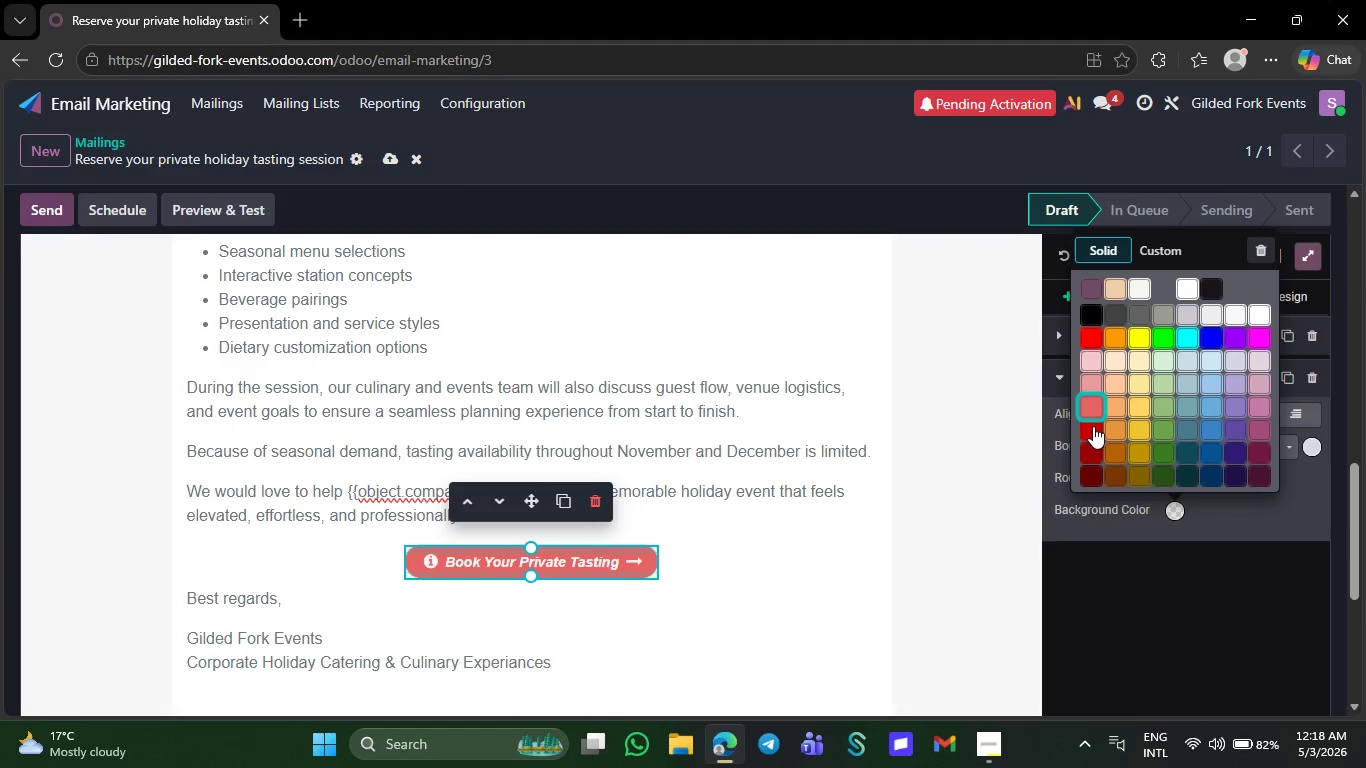 
left_click([1093, 425])
 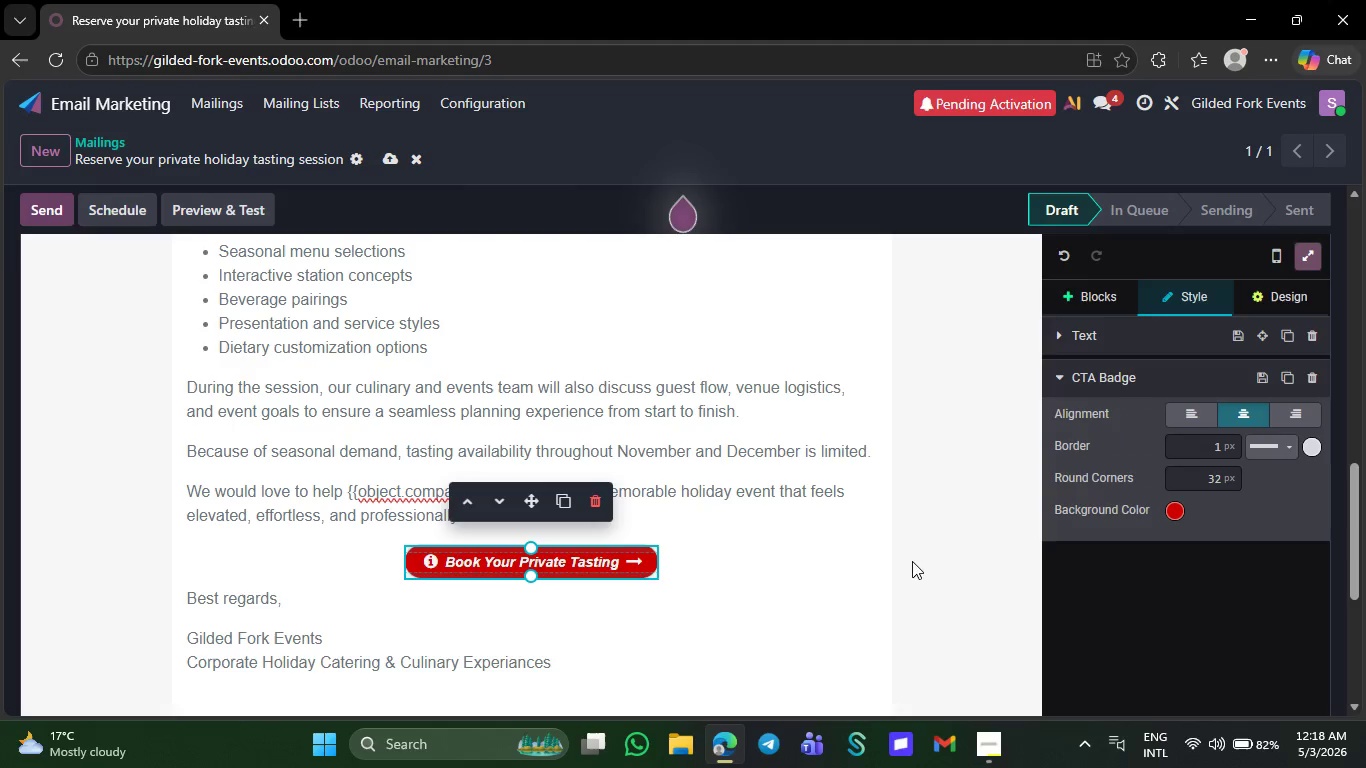 
left_click([881, 579])
 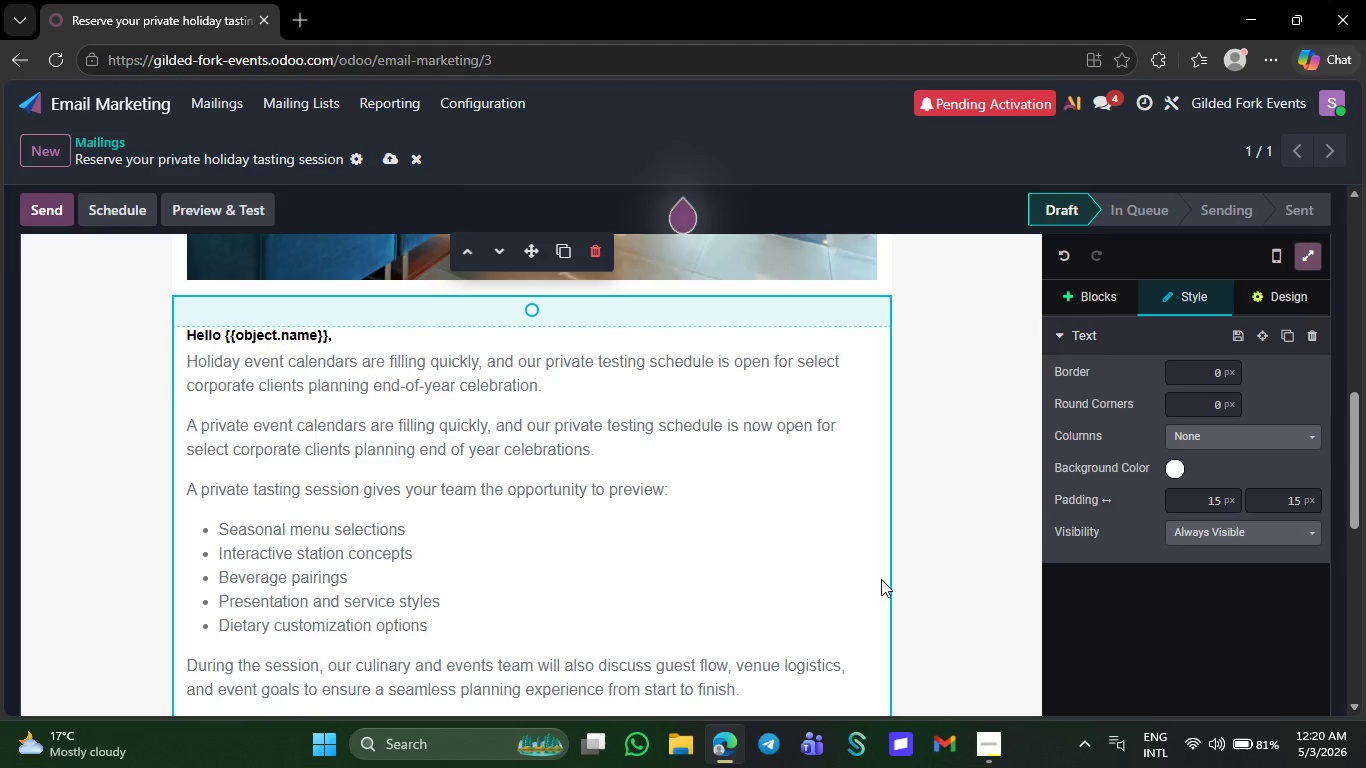 
wait(94.3)
 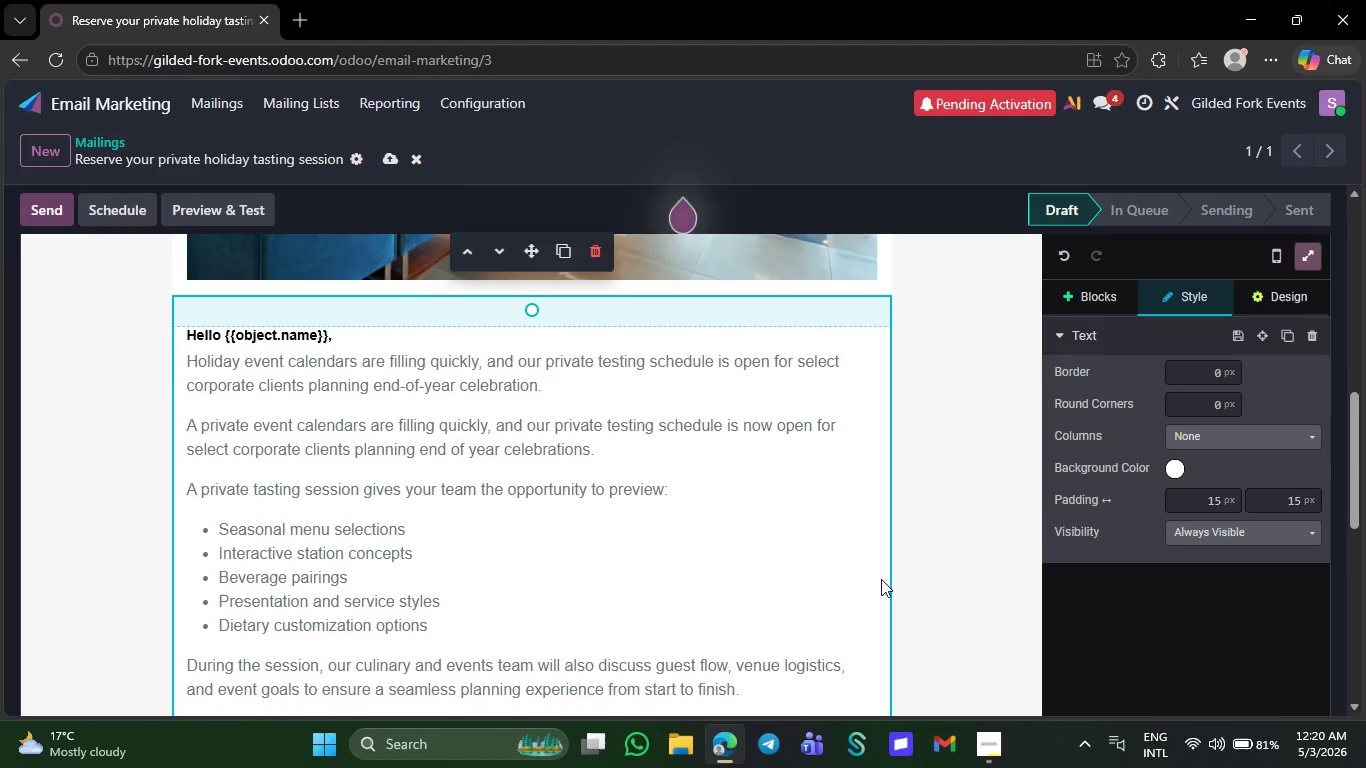 
left_click([636, 443])
 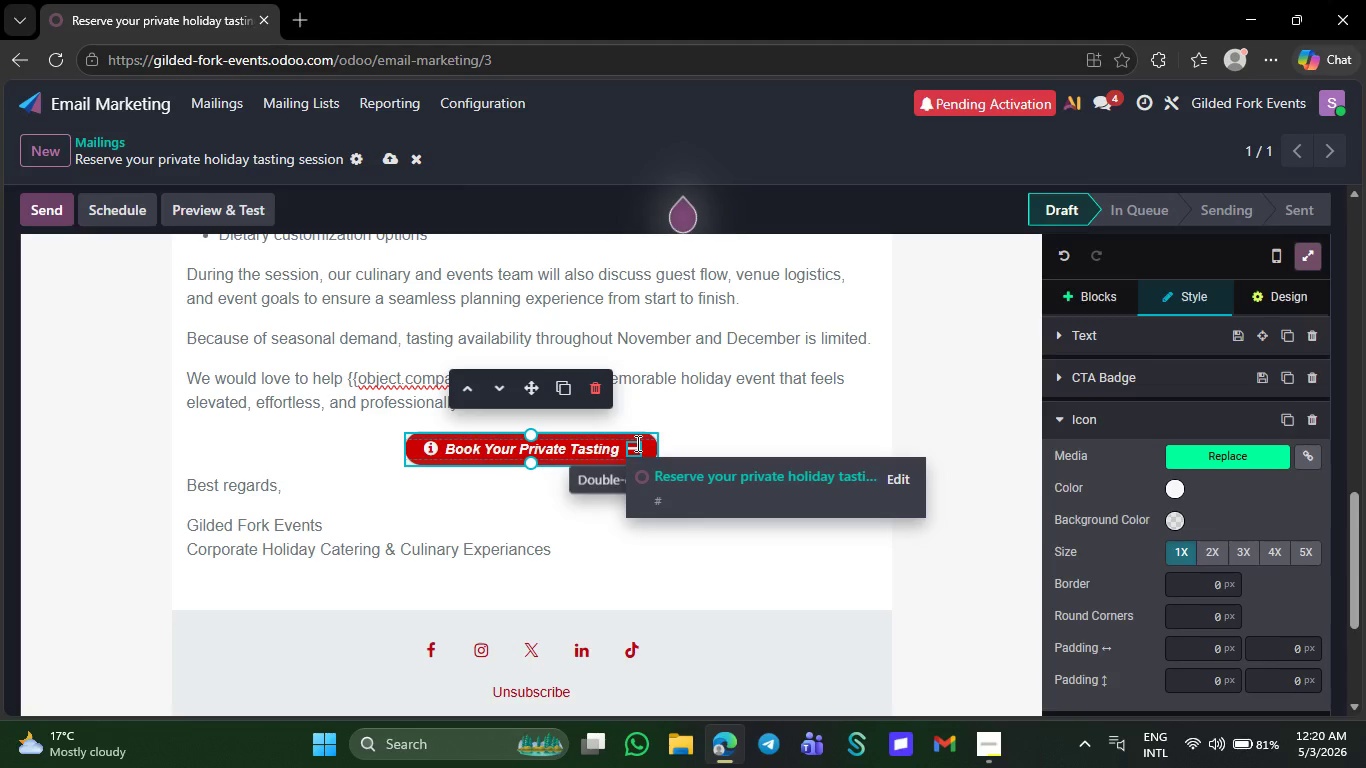 
left_click([897, 478])
 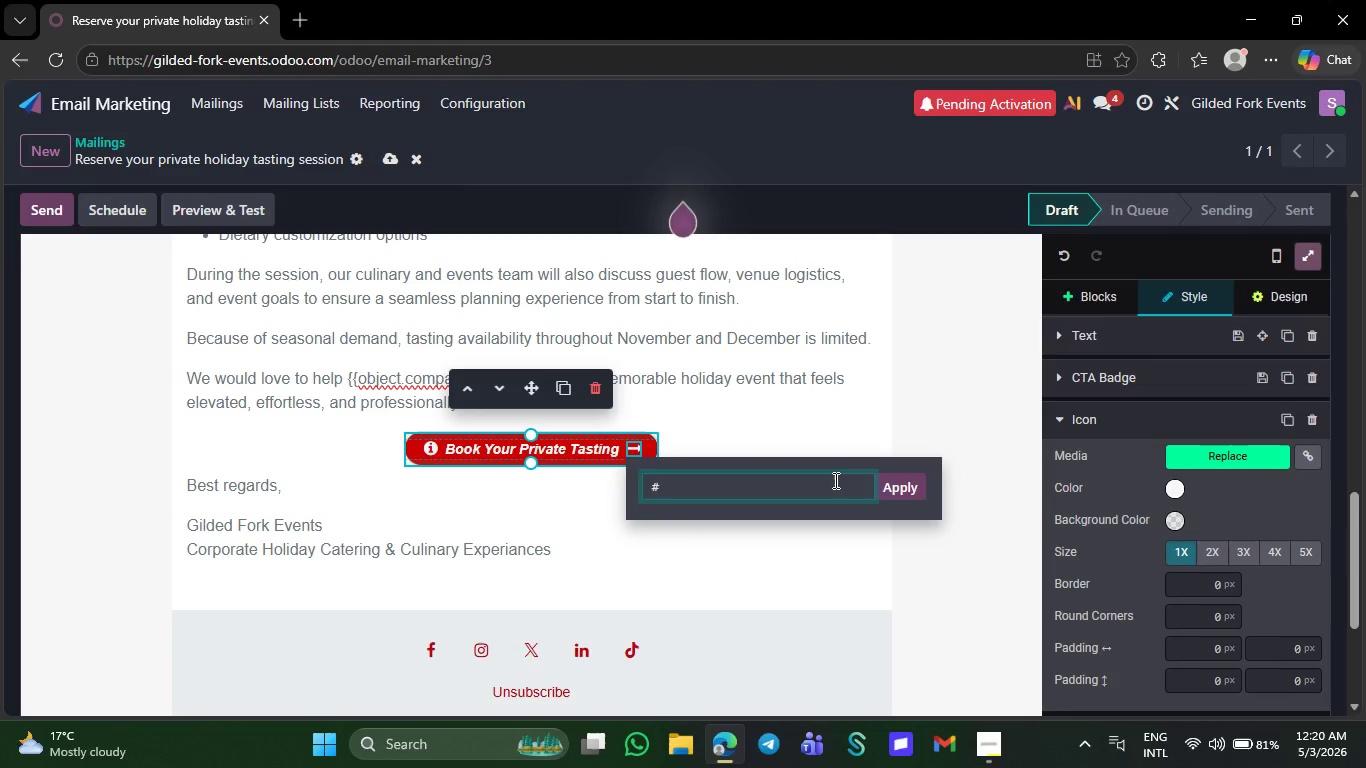 
key(Backspace)
type(https:)
 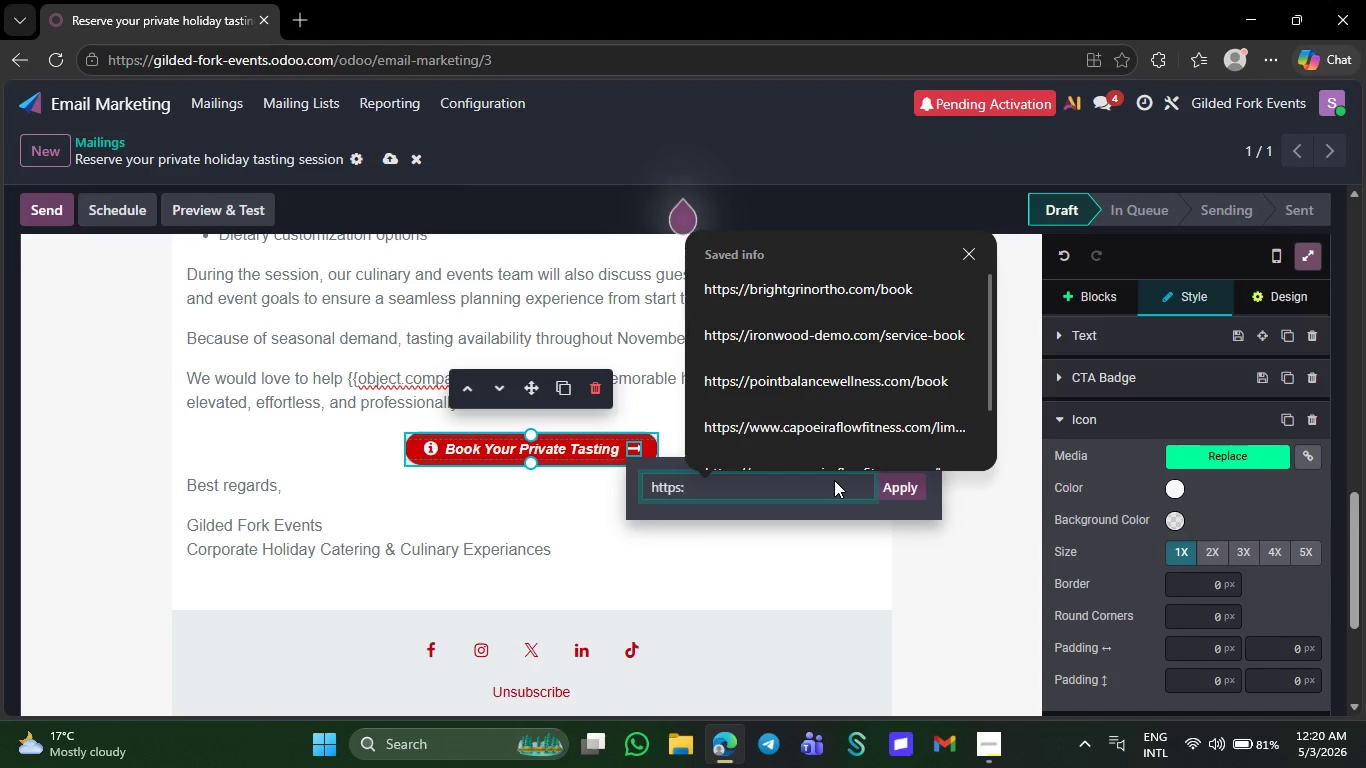 
wait(7.95)
 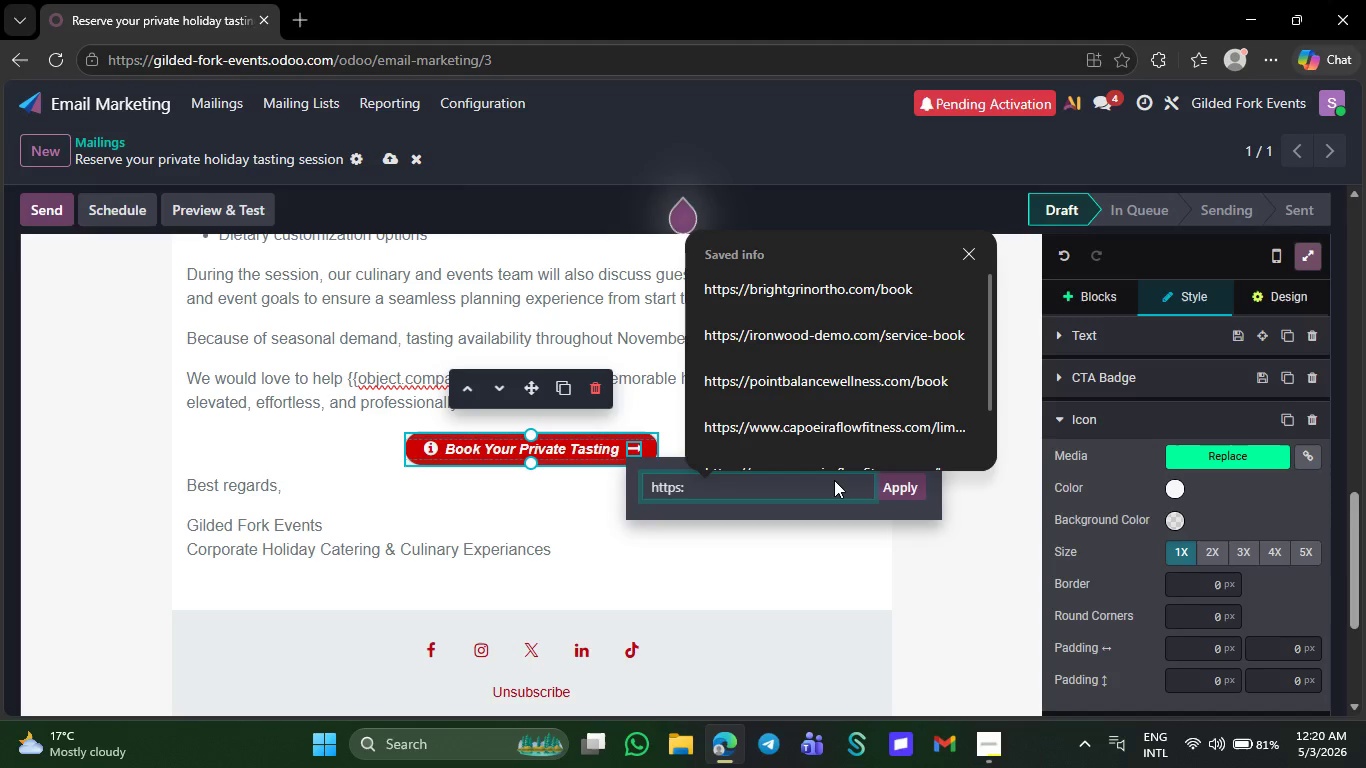 
key(Slash)
 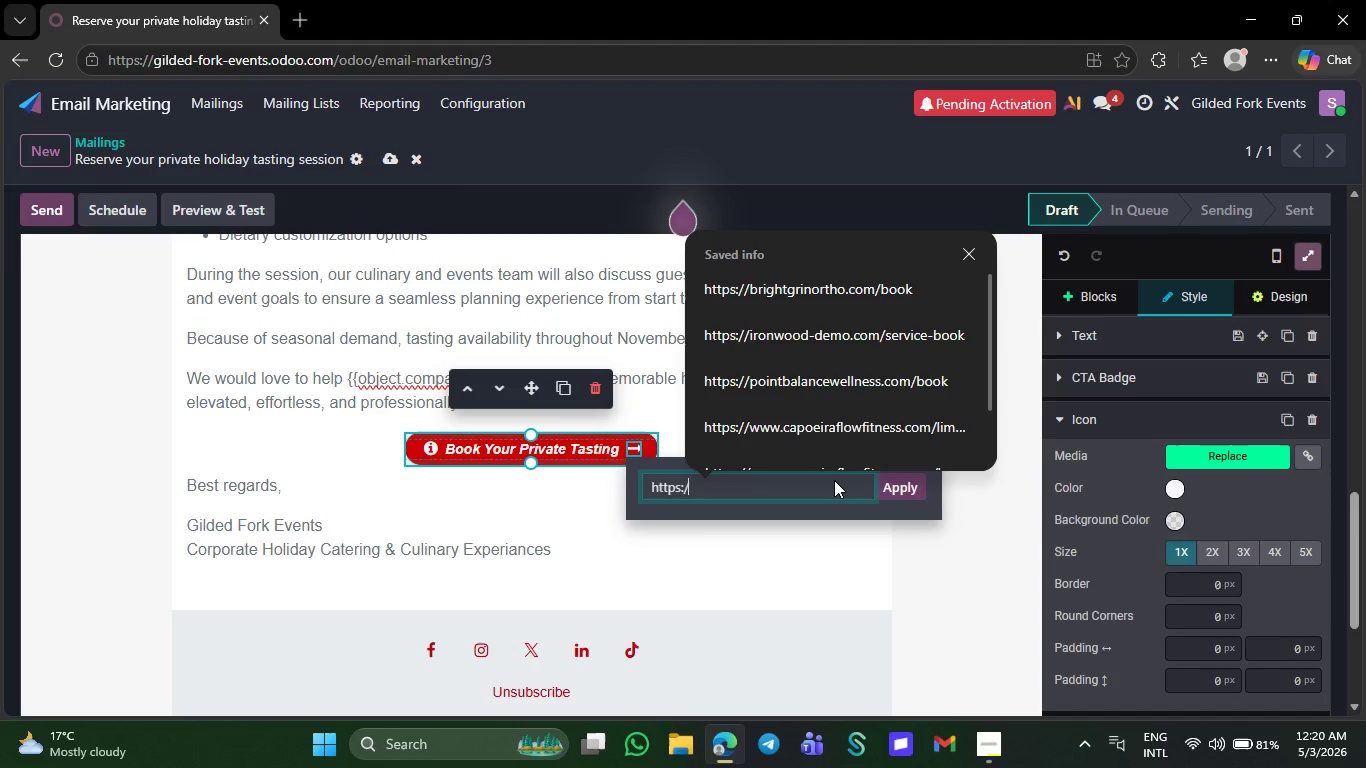 
key(Slash)
 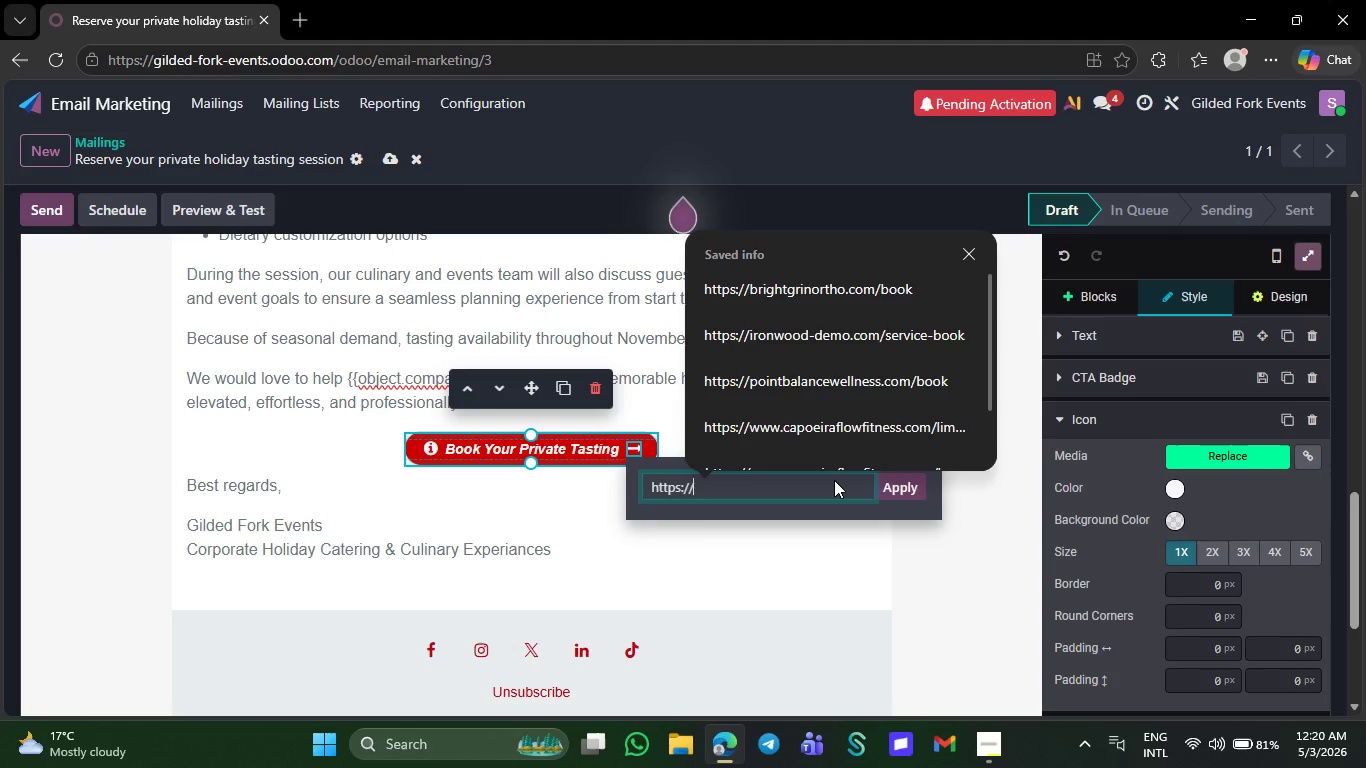 
type(gildedforkevents.com?)
key(Backspace)
type(/book-tasting)
 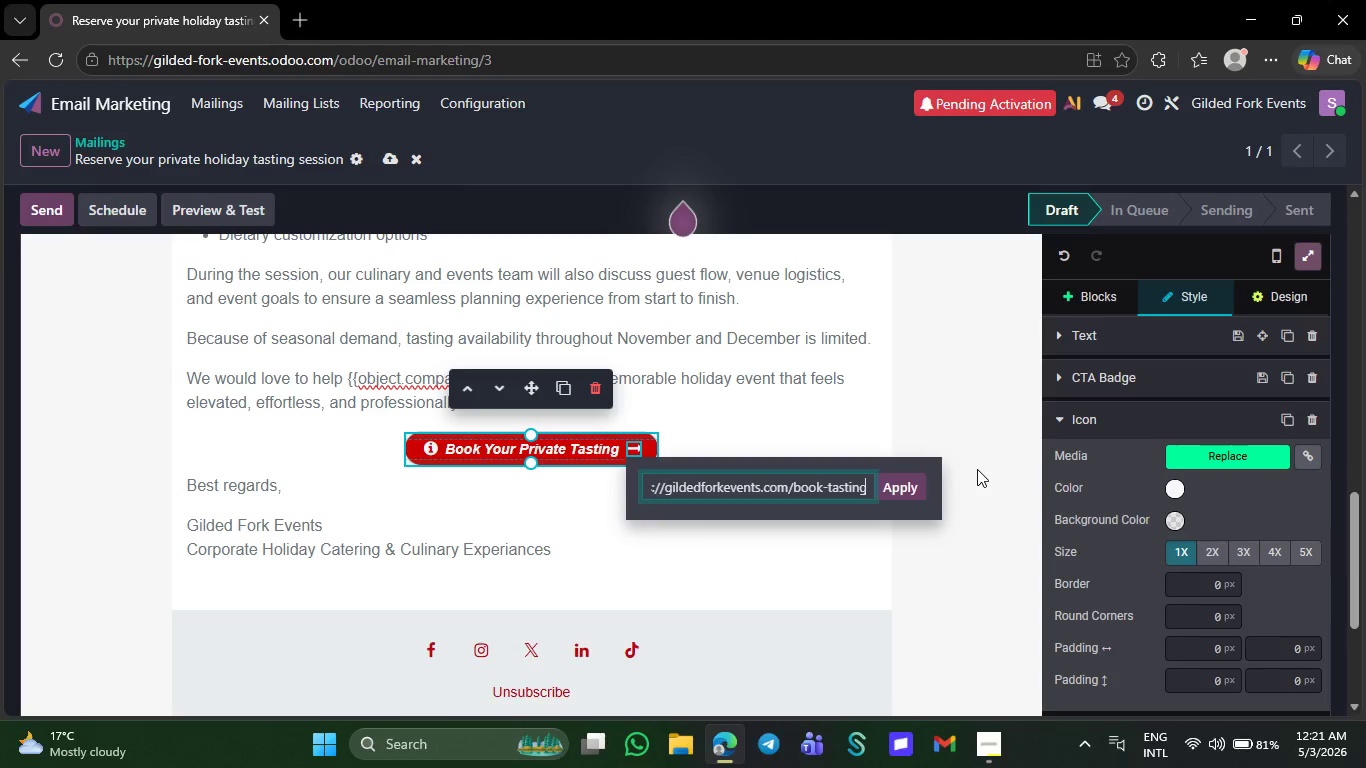 
left_click([916, 490])
 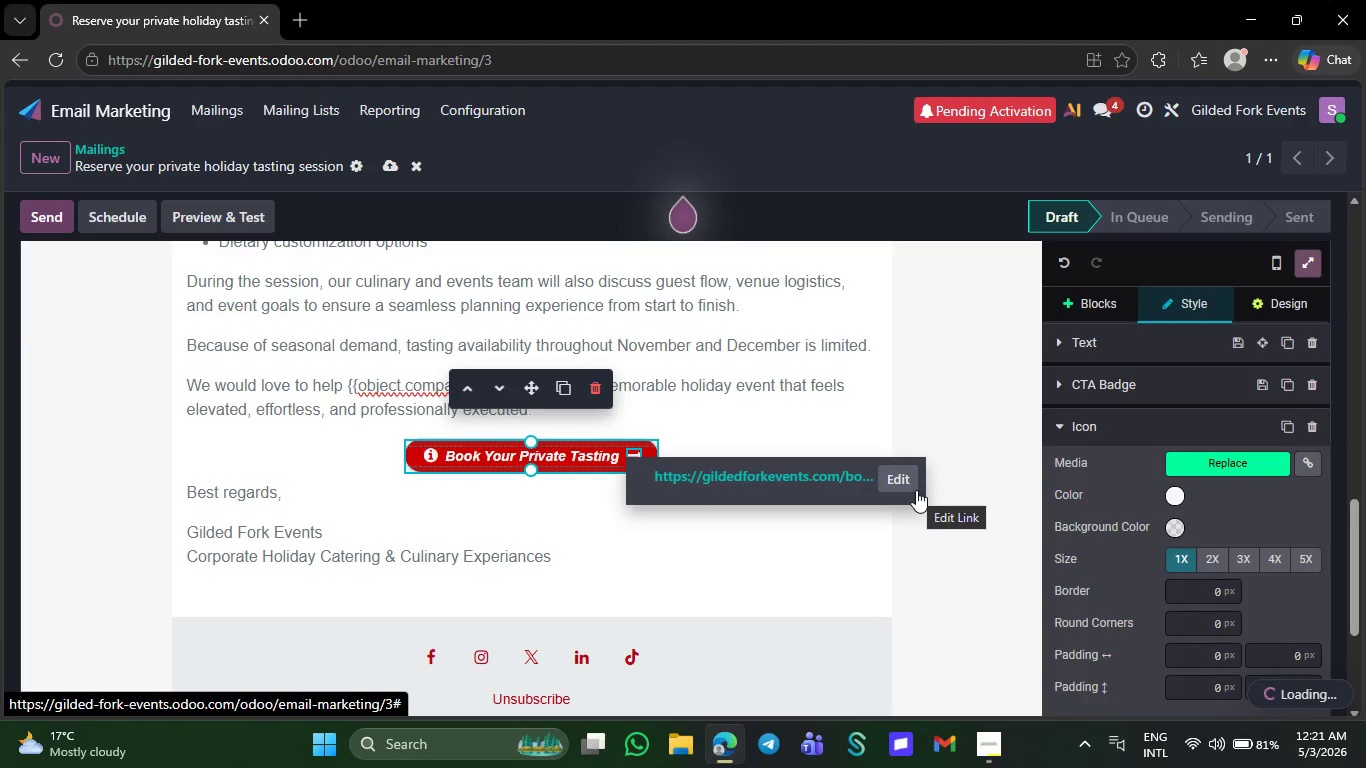 
left_click([964, 579])
 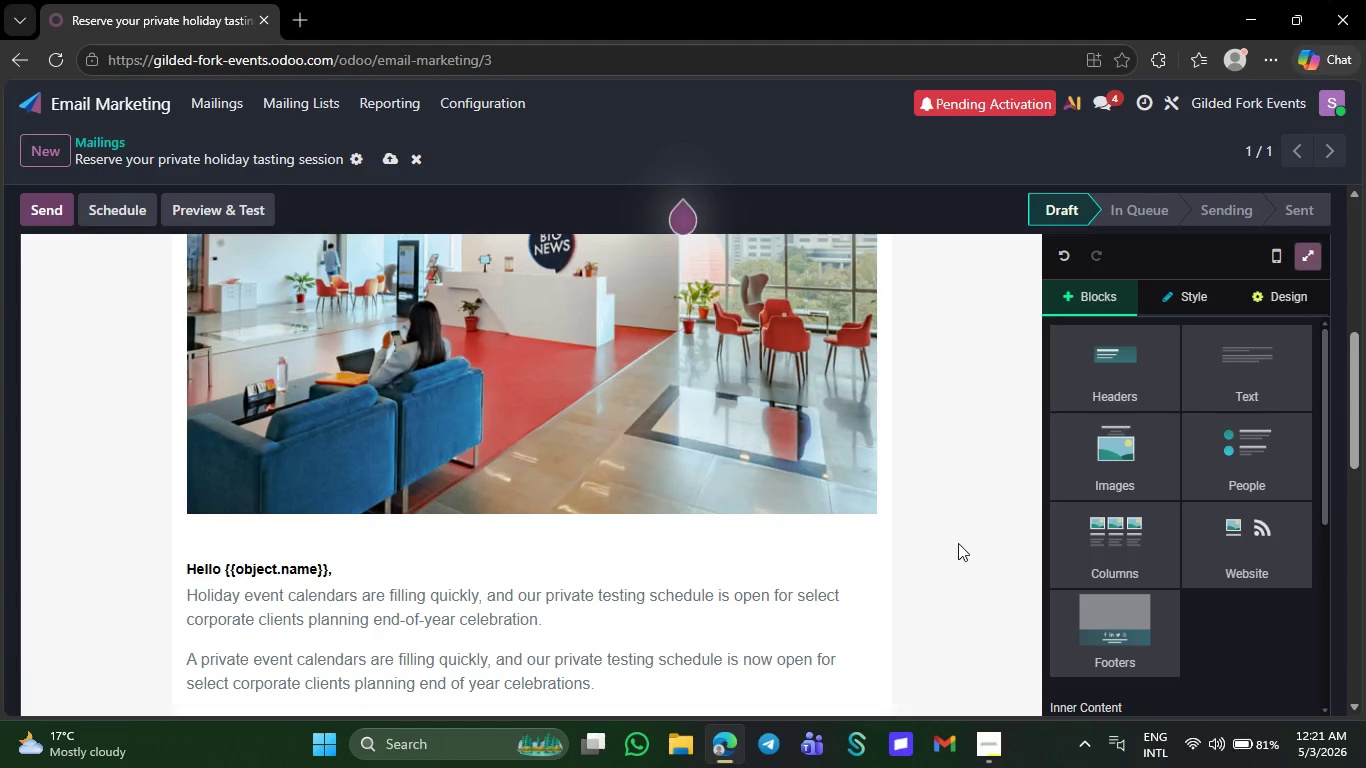 
left_click([993, 747])